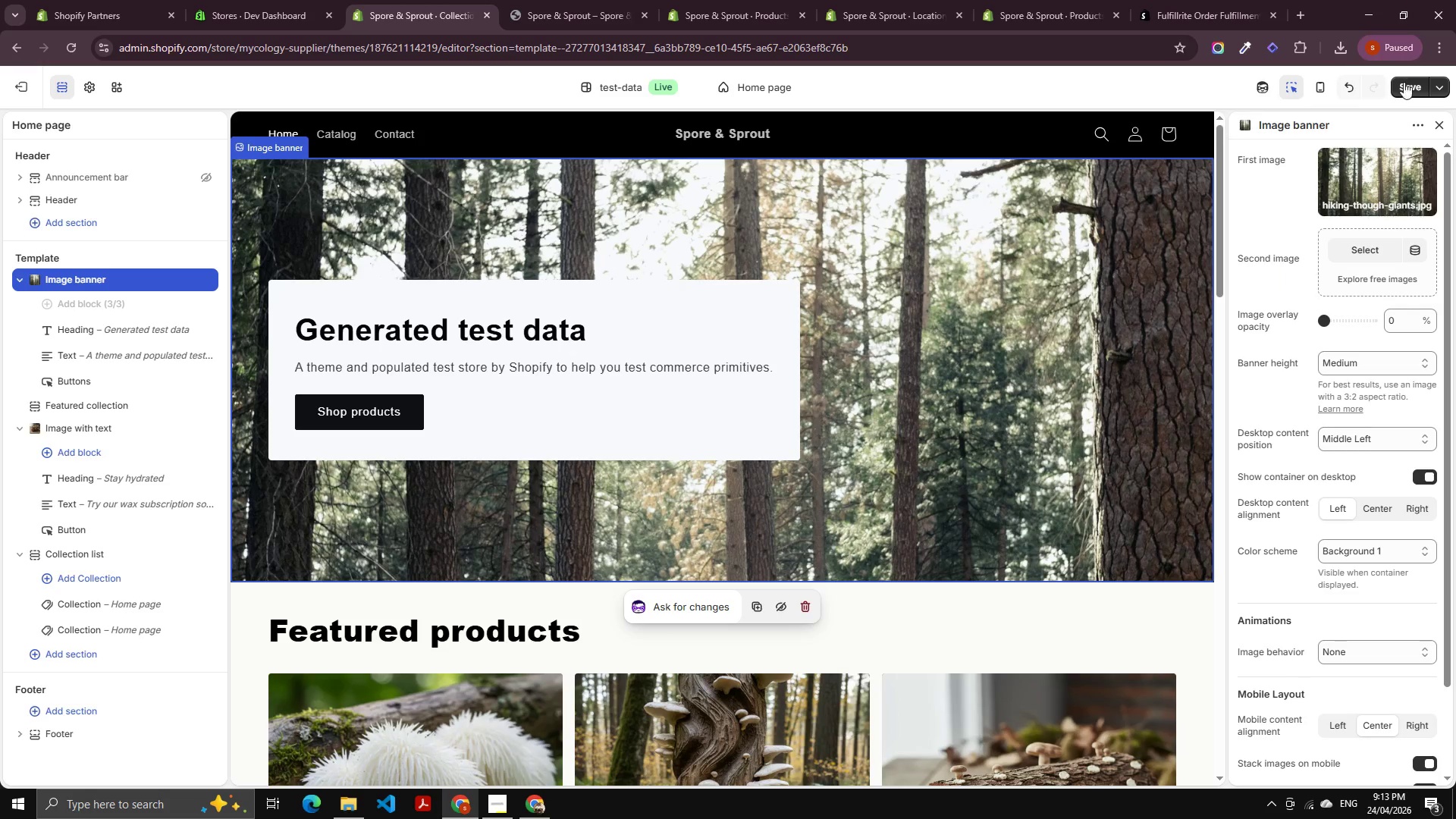 
left_click([1404, 86])
 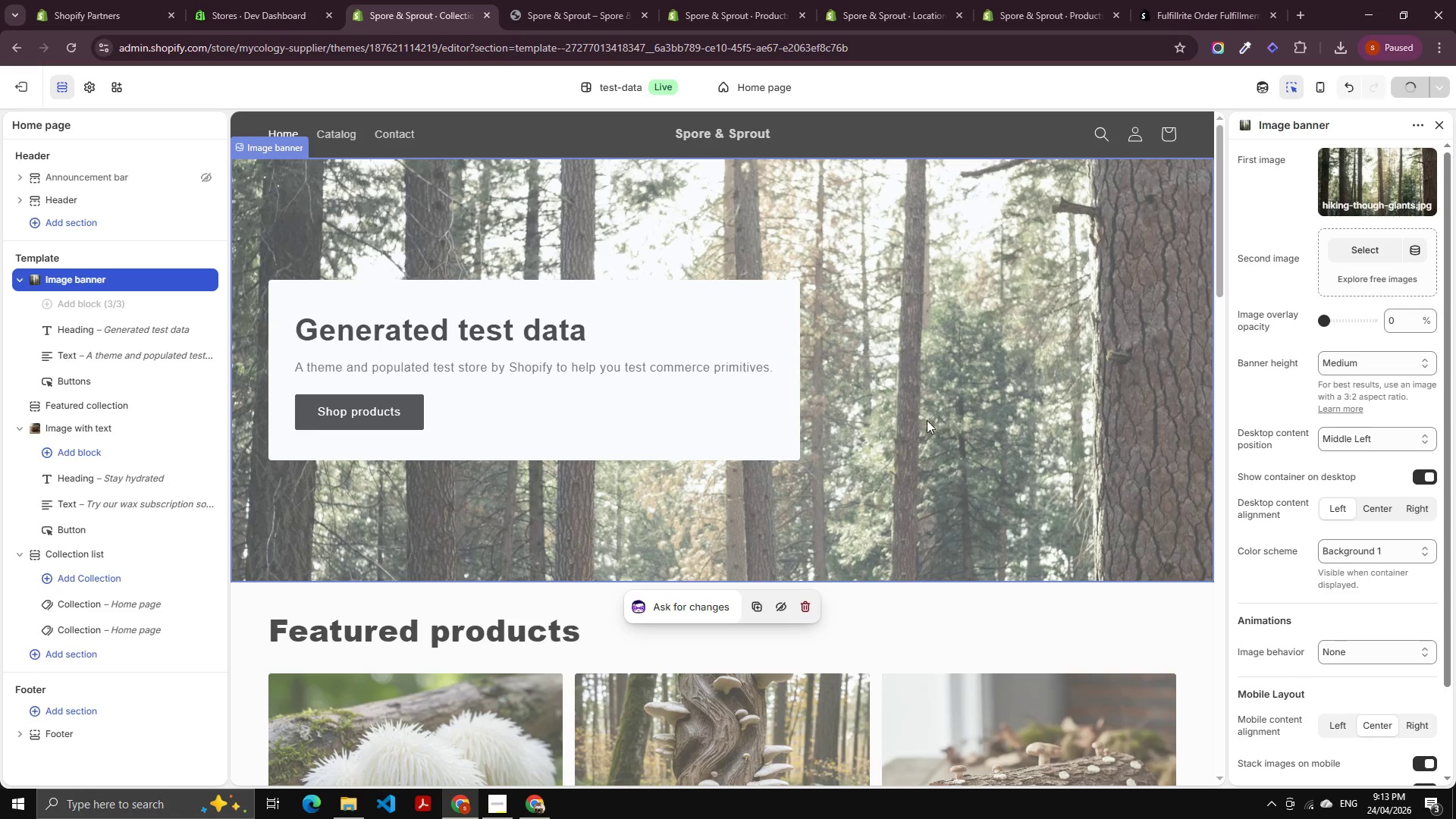 
scroll: coordinate [923, 424], scroll_direction: down, amount: 5.0
 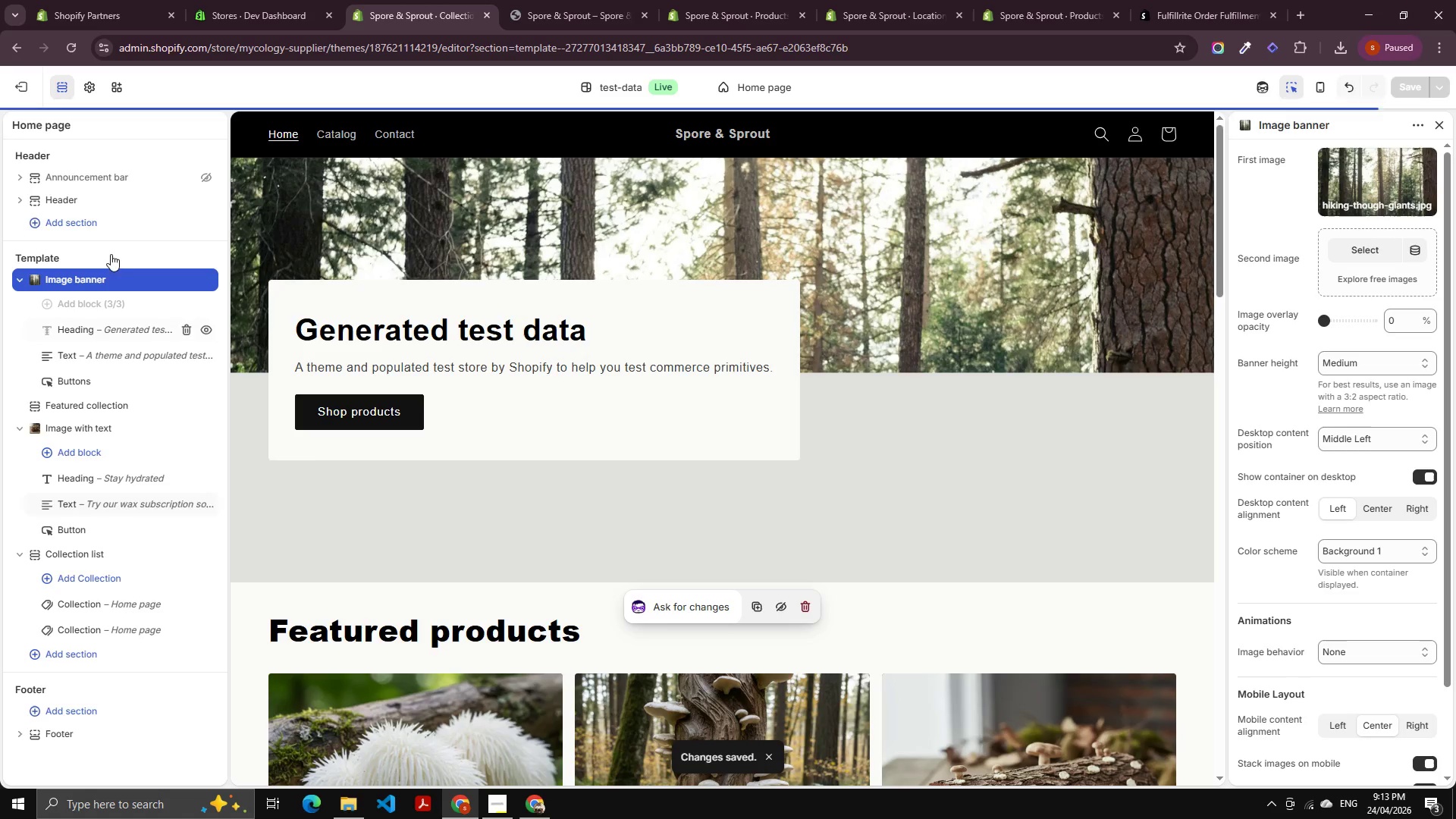 
left_click([81, 191])
 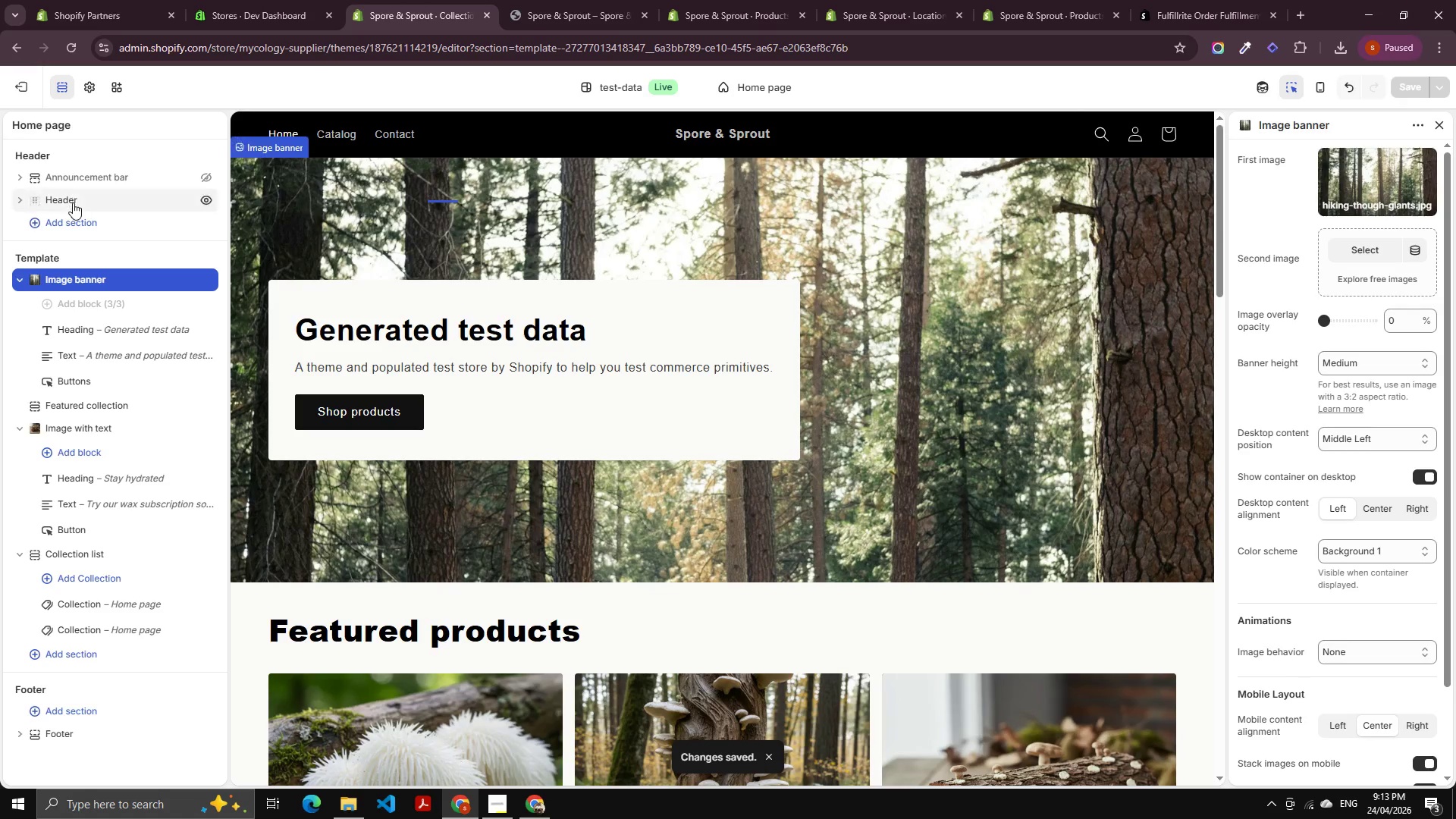 
double_click([73, 202])
 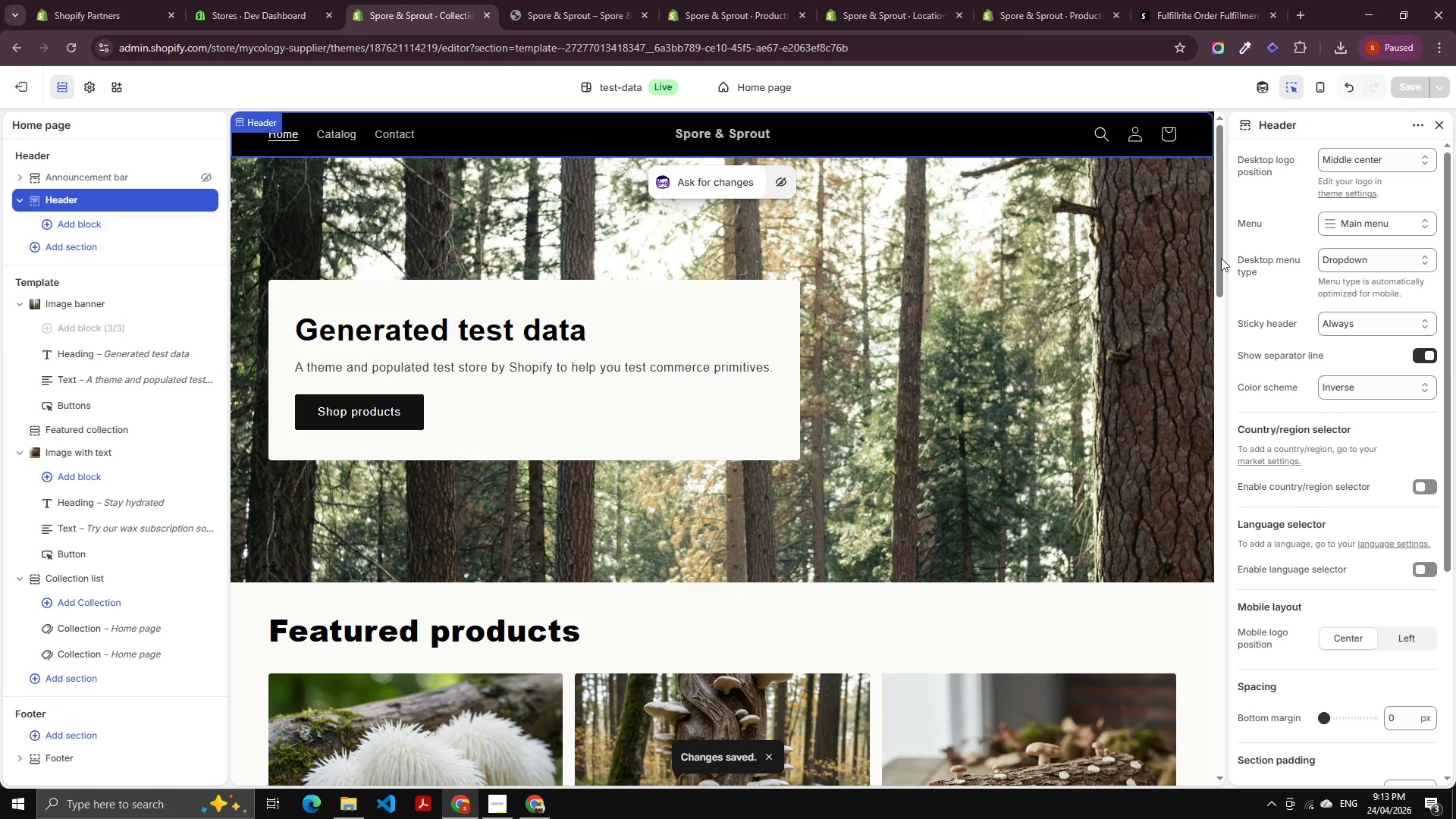 
scroll: coordinate [1441, 491], scroll_direction: down, amount: 3.0
 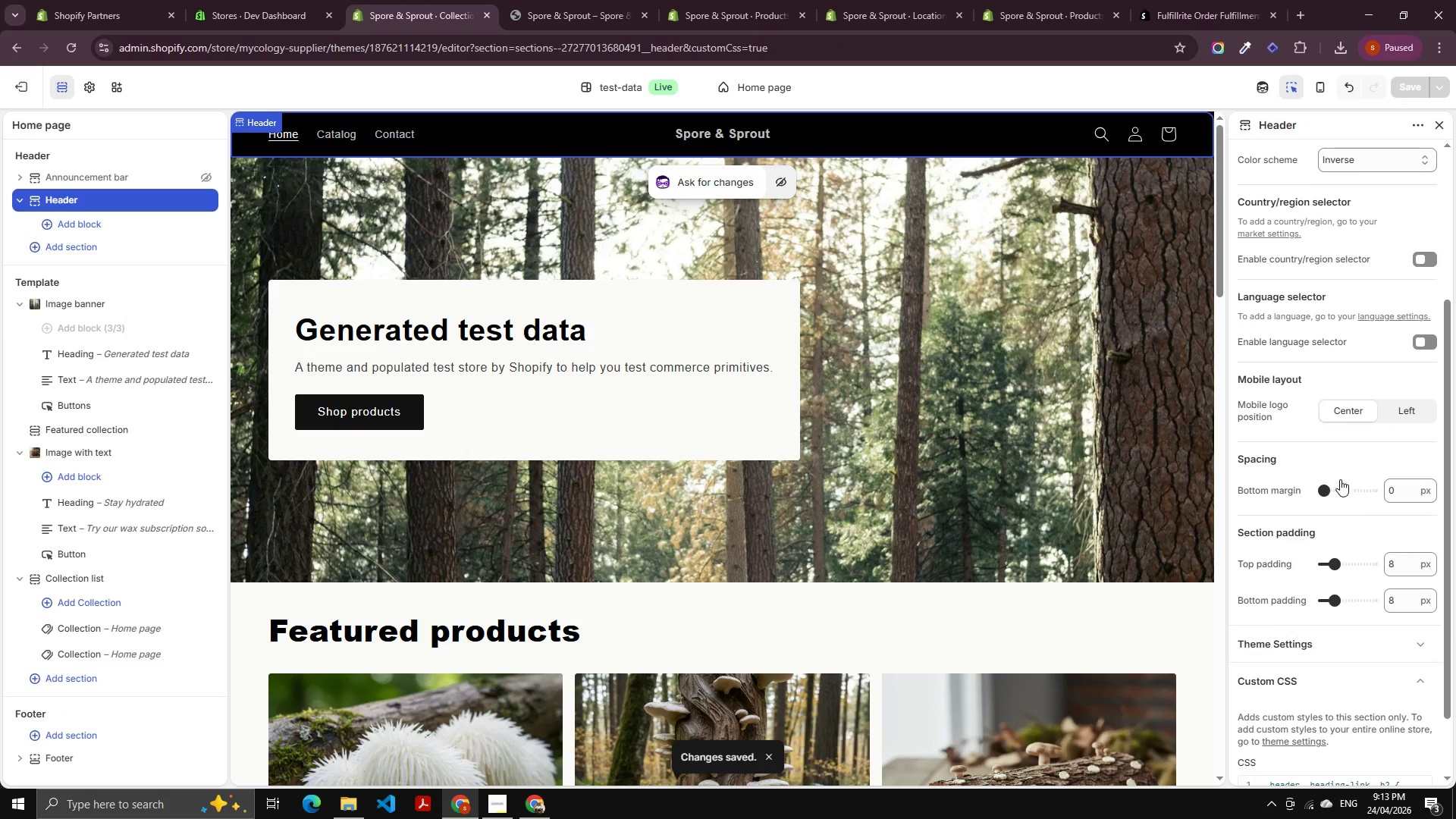 
scroll: coordinate [1340, 479], scroll_direction: up, amount: 5.0
 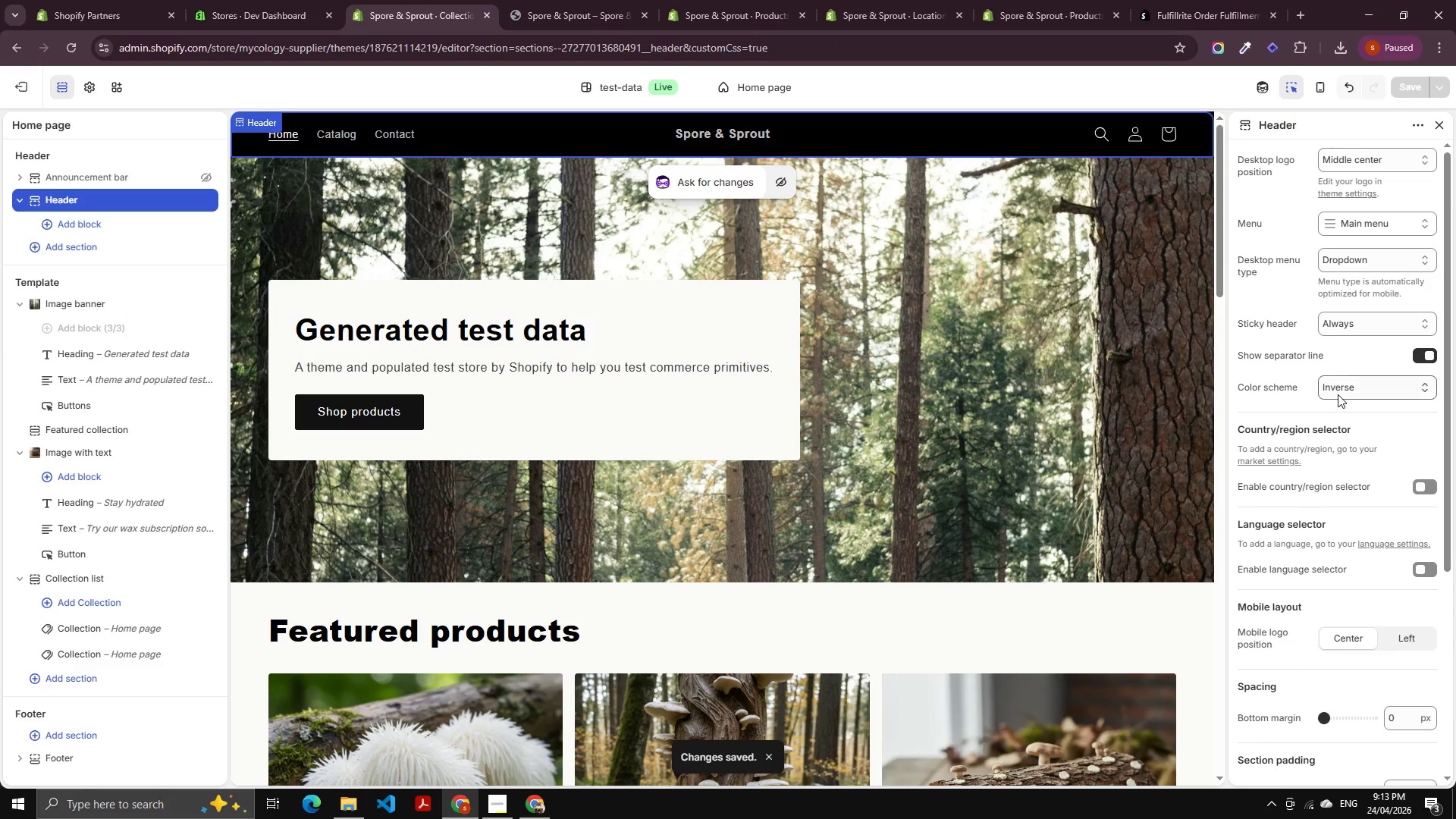 
left_click([1338, 394])
 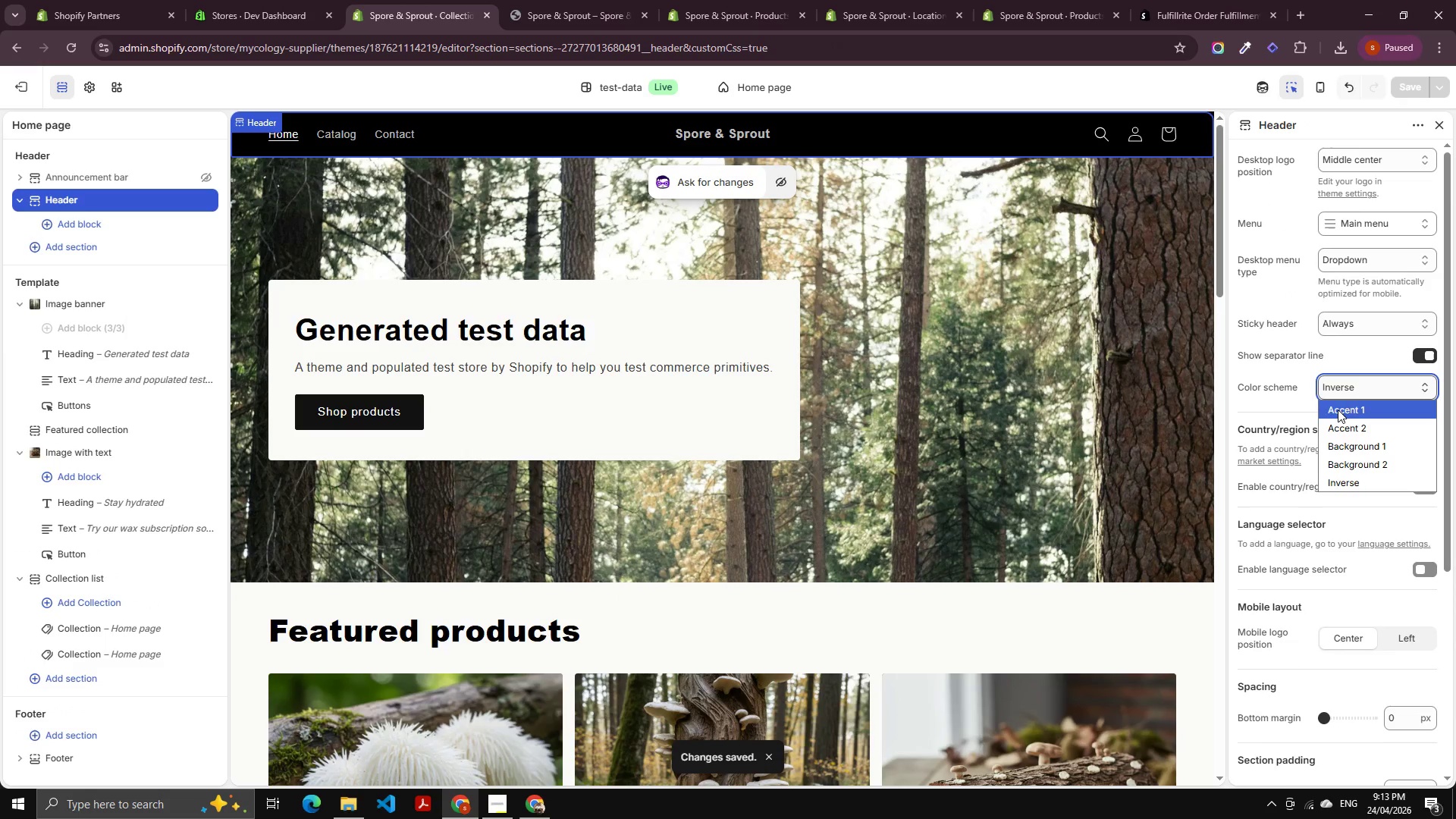 
left_click([1338, 410])
 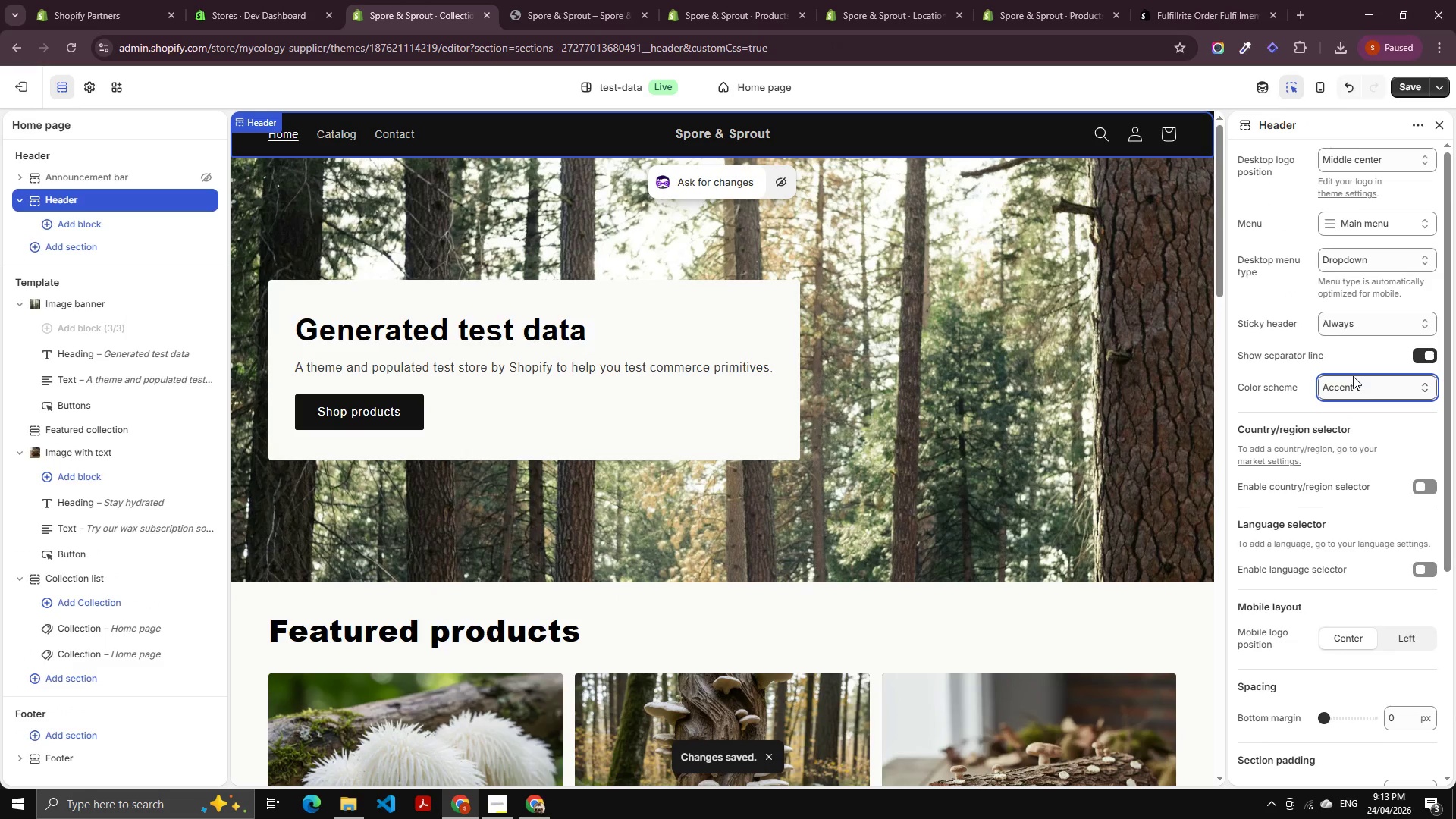 
left_click([1351, 384])
 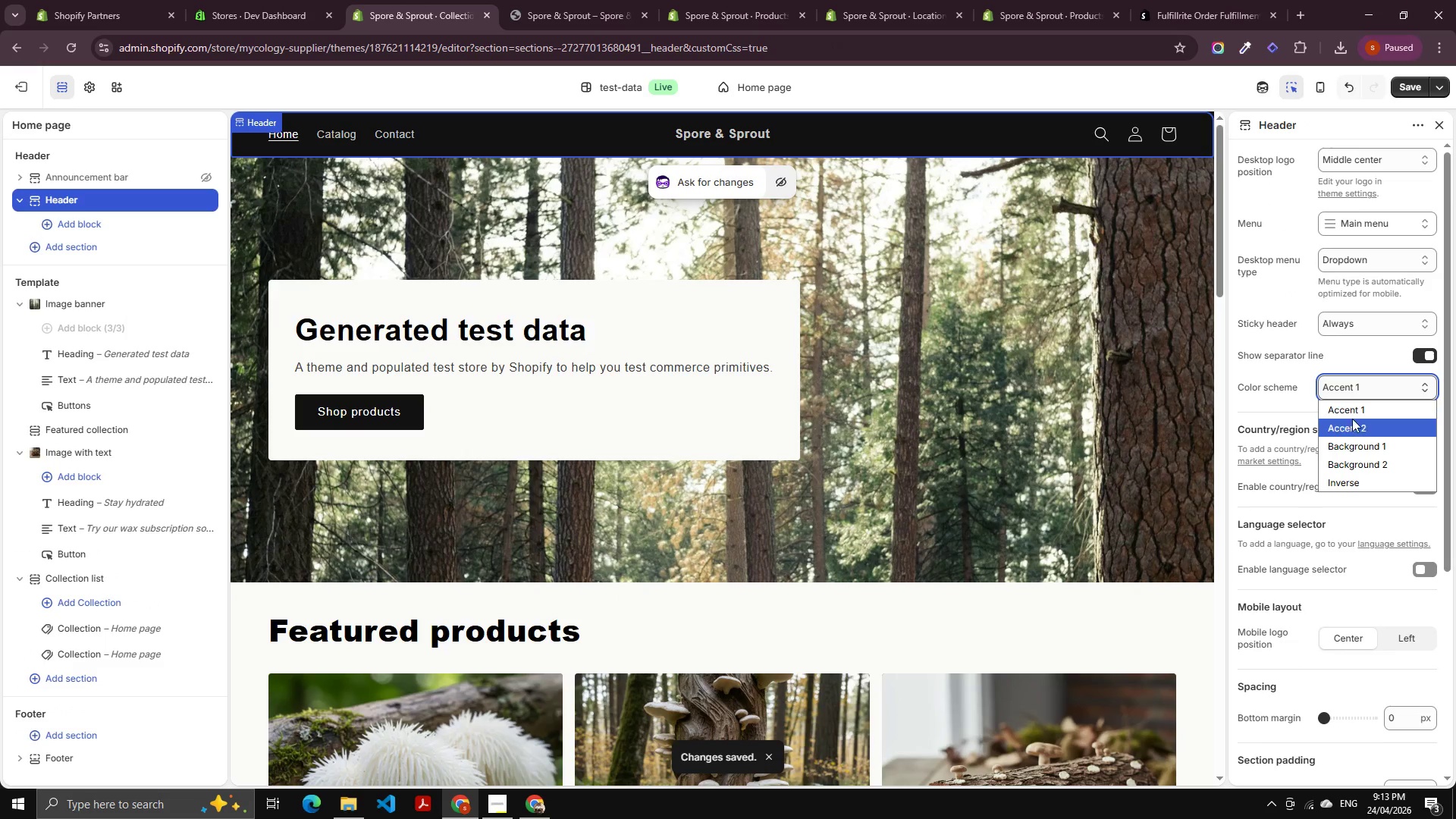 
left_click([1352, 419])
 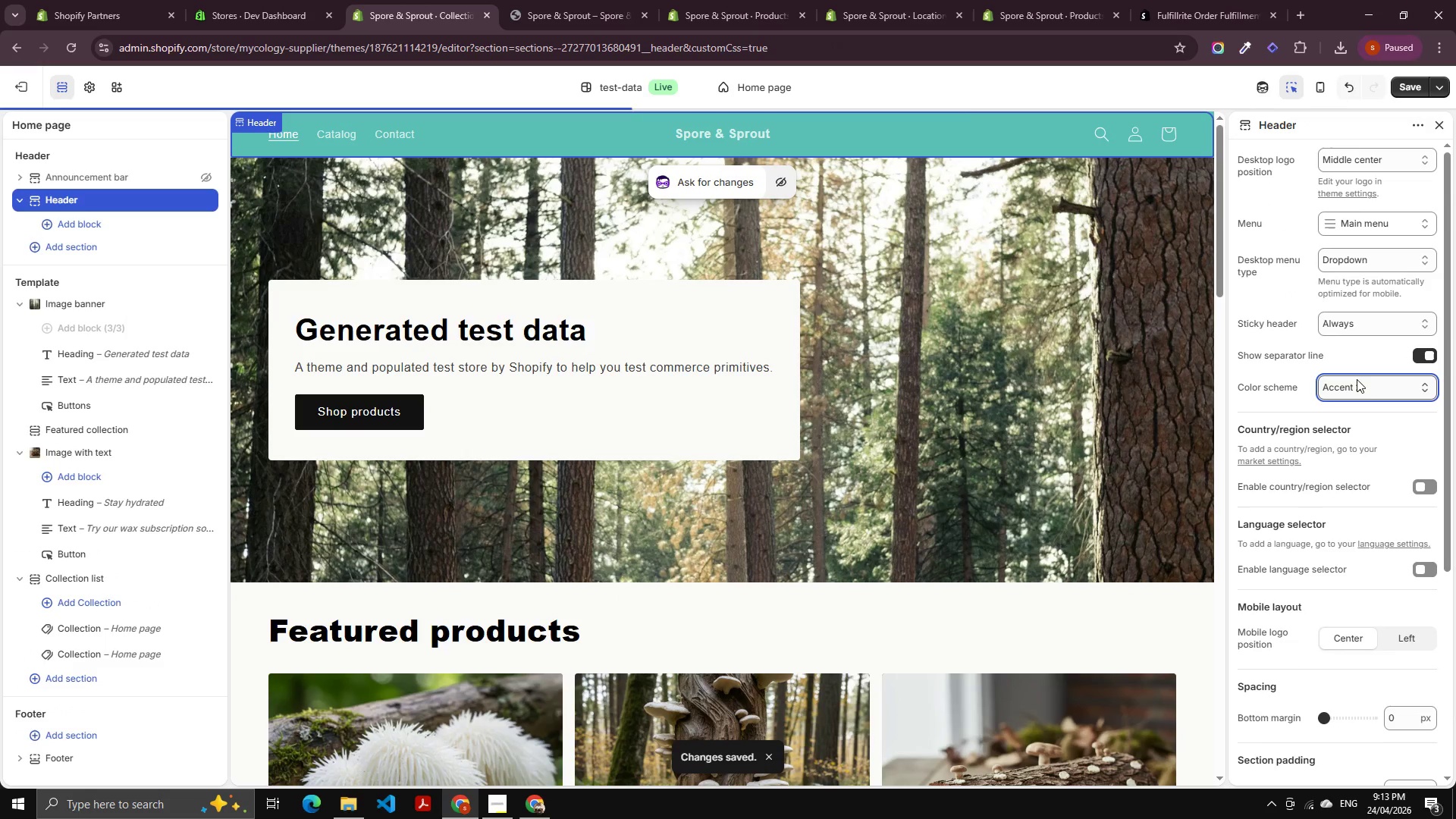 
left_click([1354, 381])
 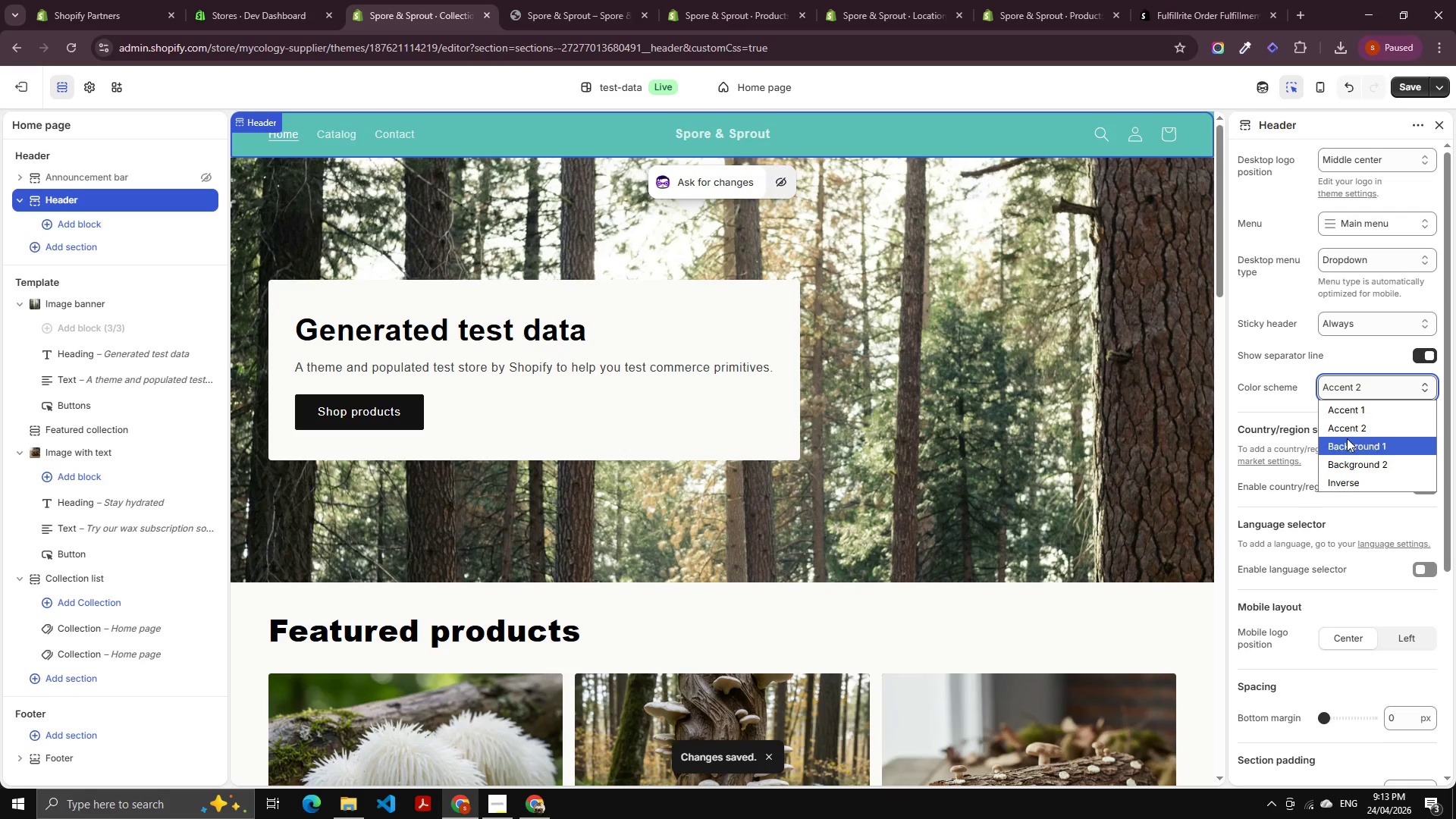 
left_click([1347, 438])
 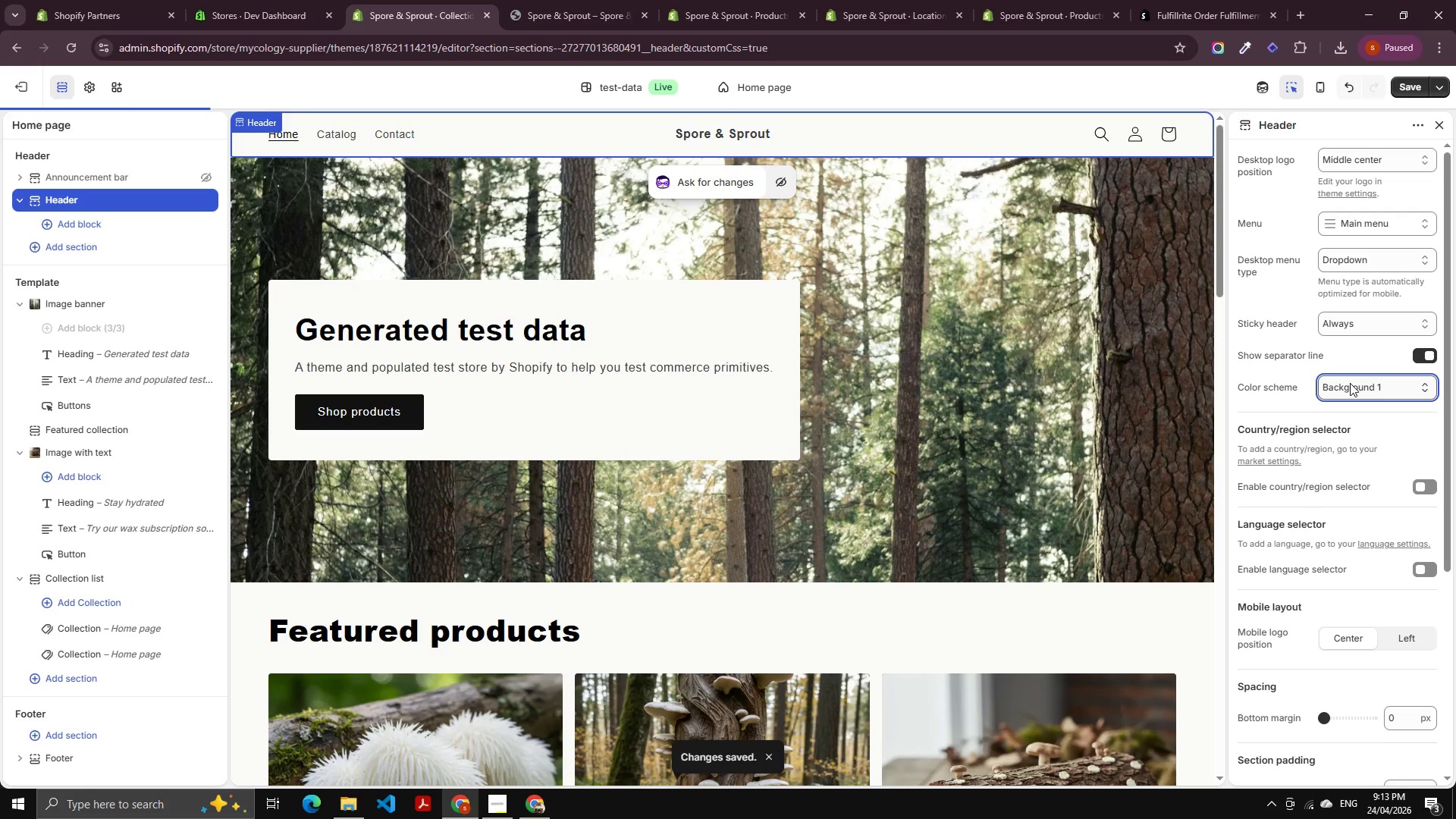 
left_click([1350, 383])
 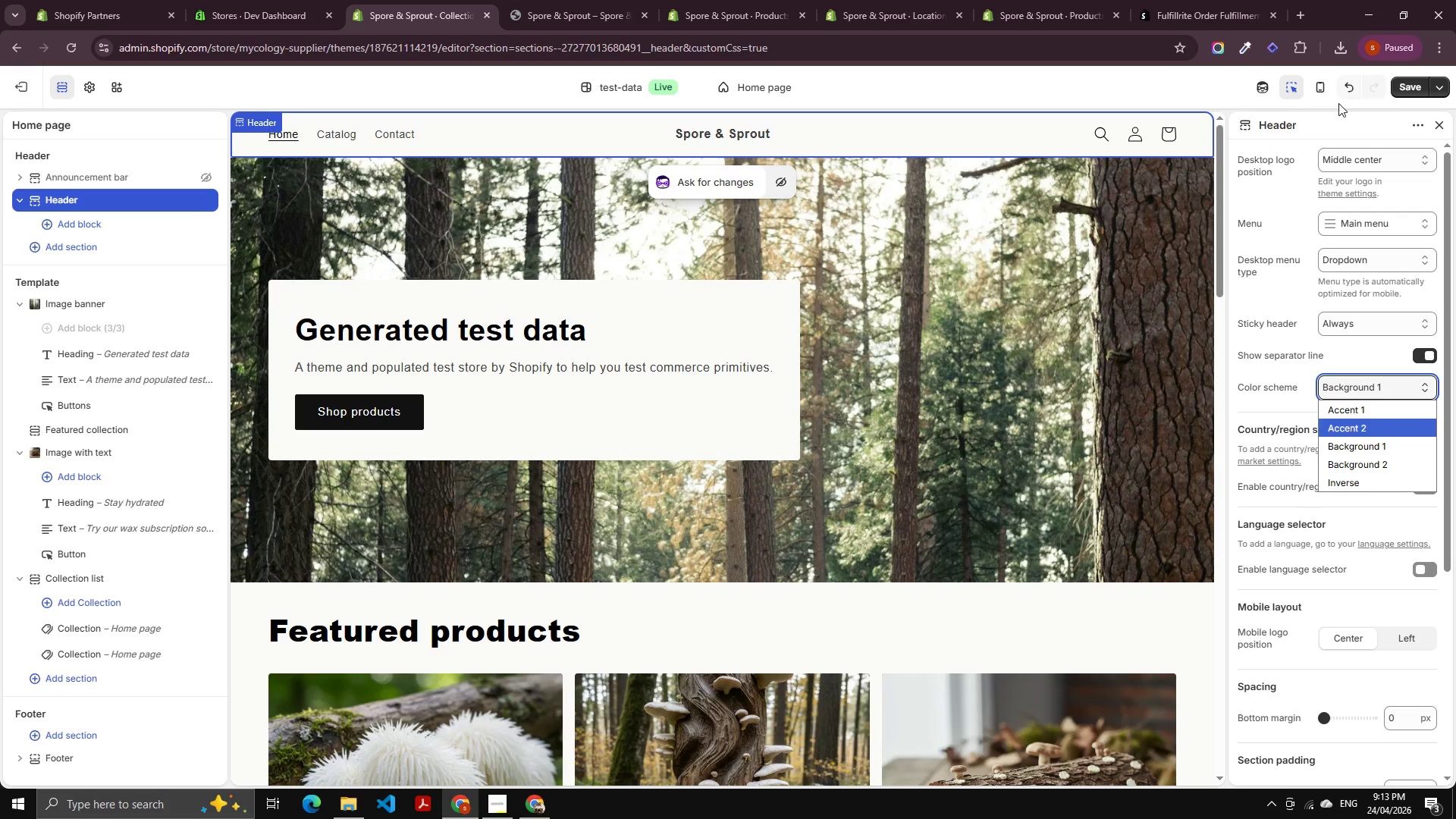 
left_click([1410, 86])
 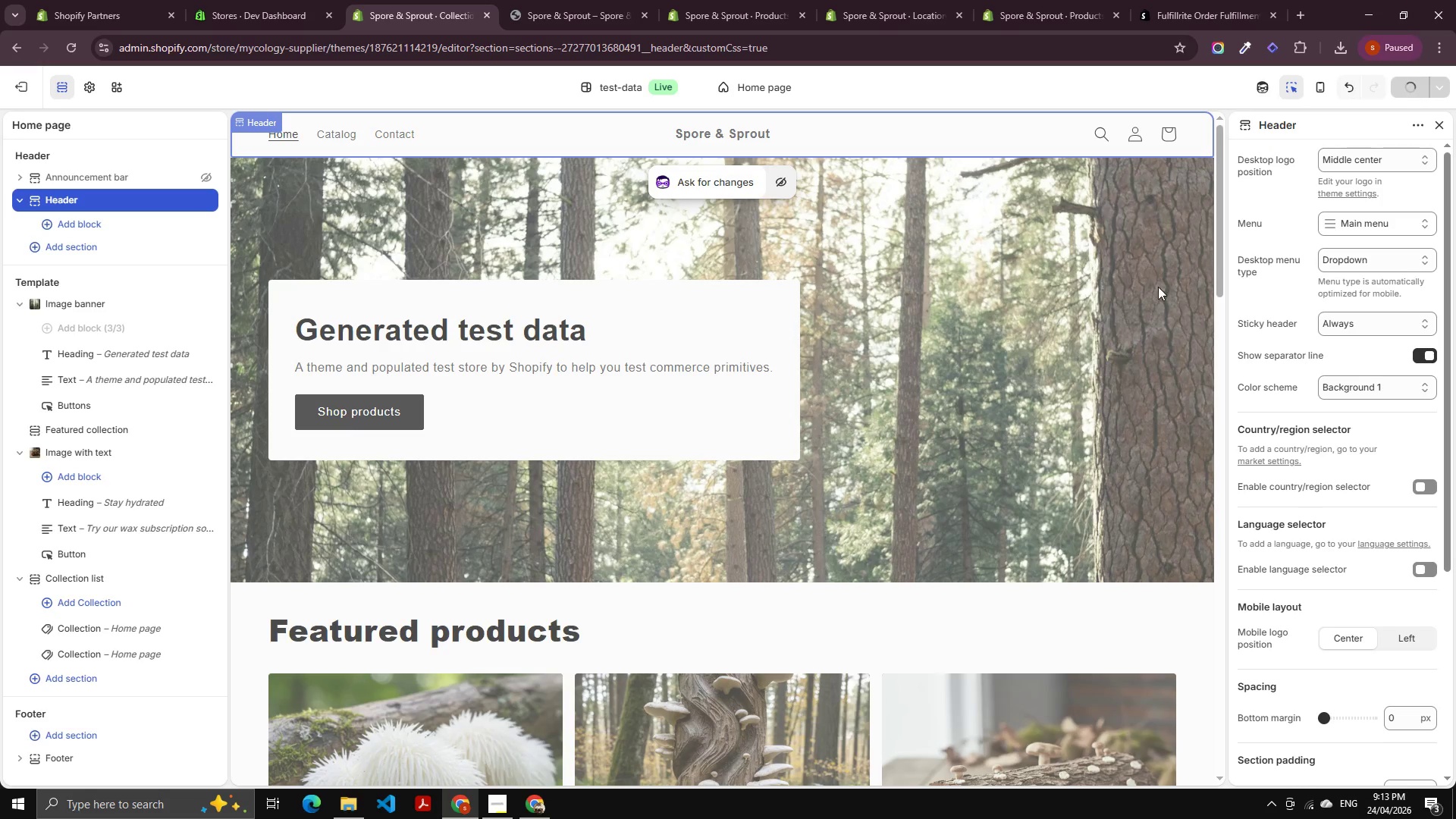 
scroll: coordinate [976, 378], scroll_direction: down, amount: 3.0
 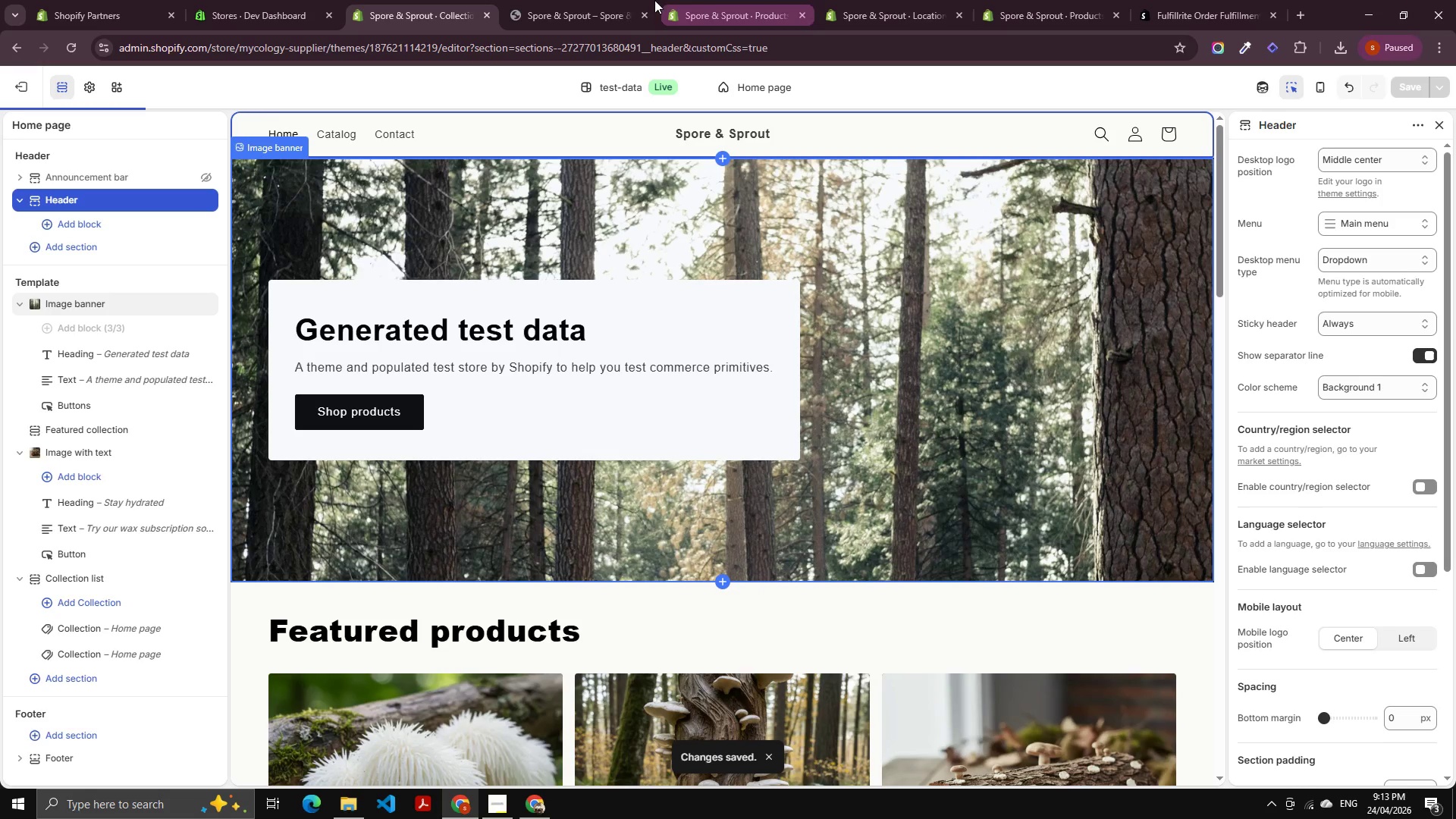 
left_click([625, 0])
 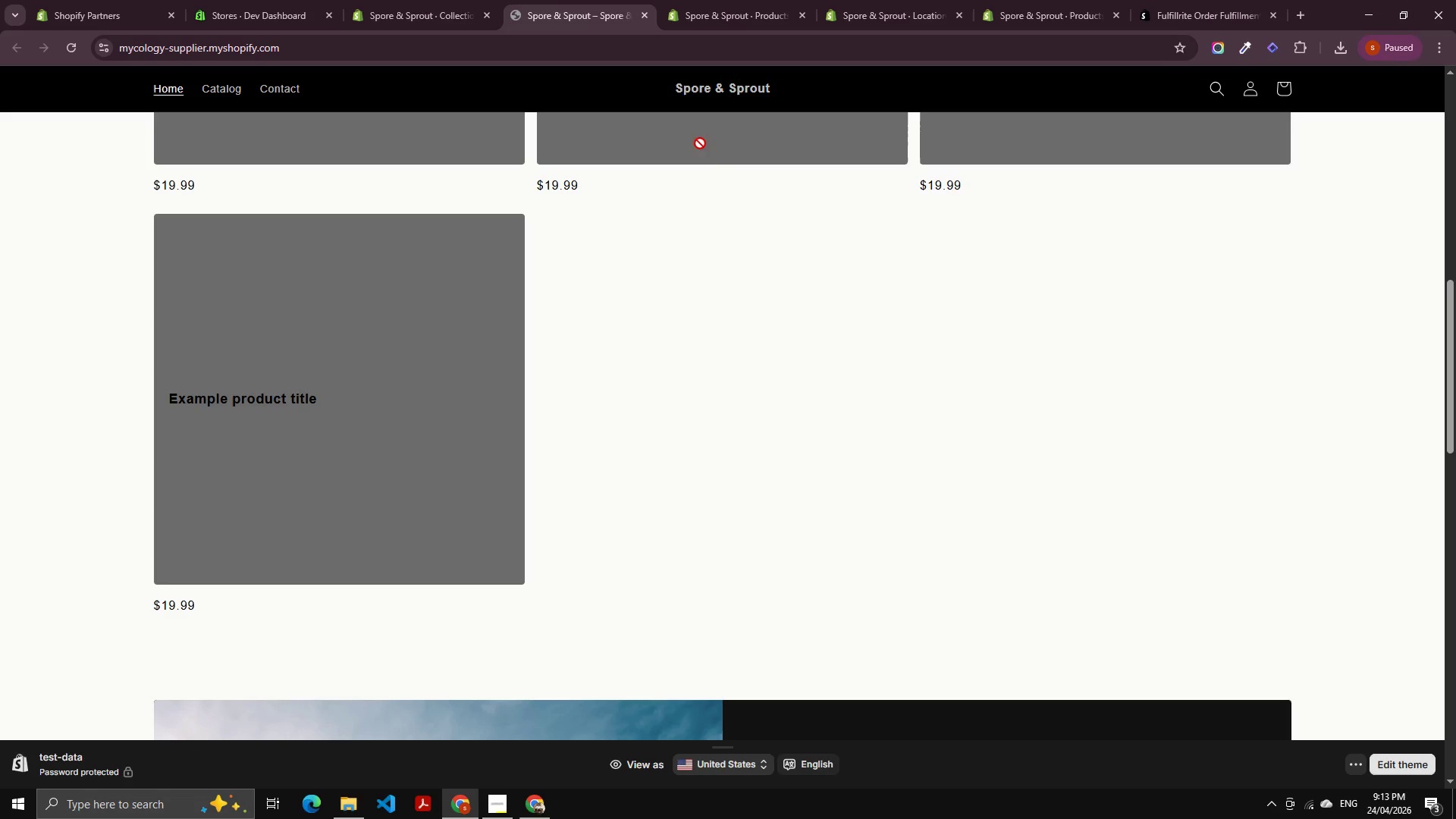 
key(Control+Shift+R)
 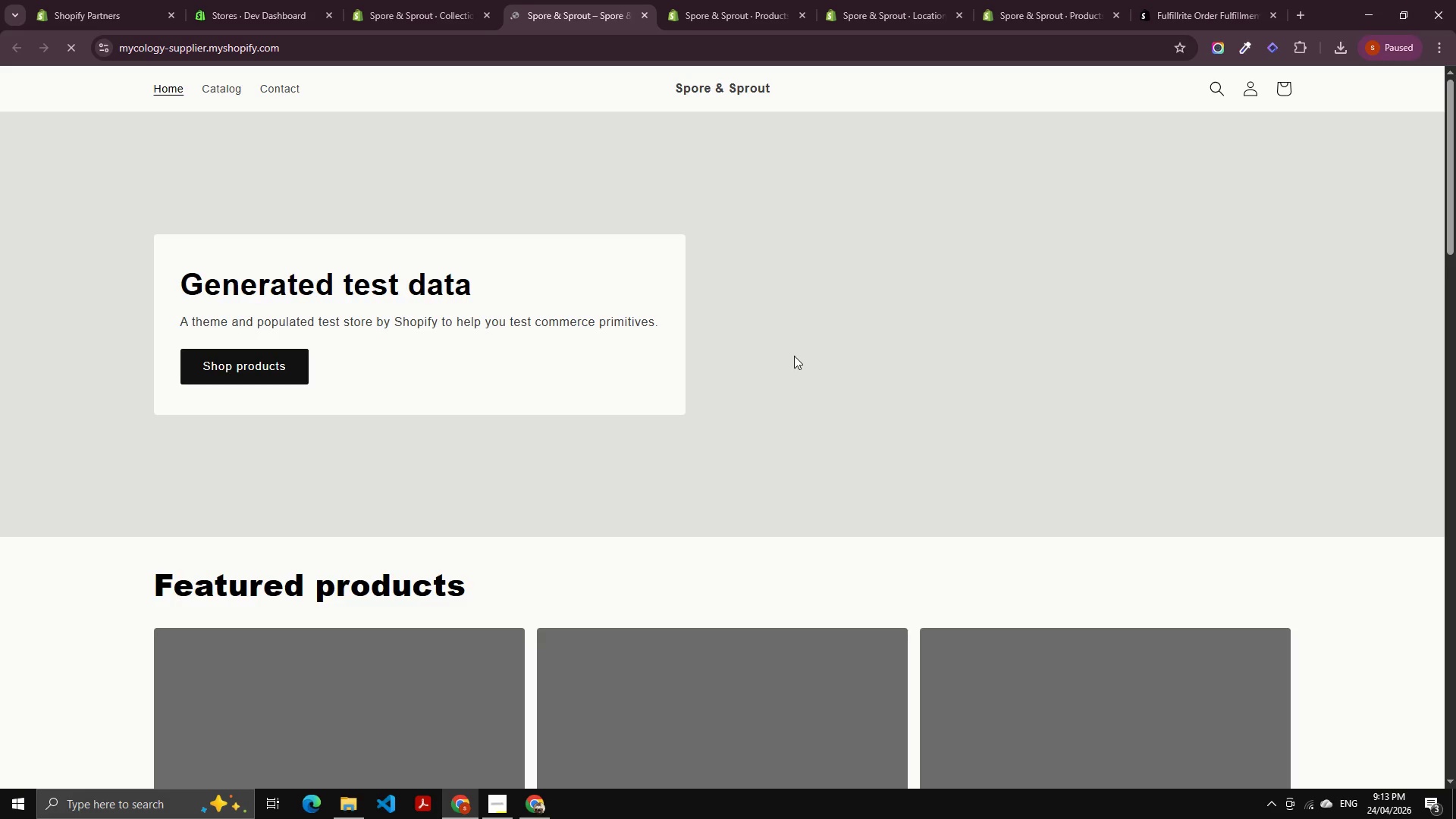 
scroll: coordinate [878, 396], scroll_direction: up, amount: 25.0
 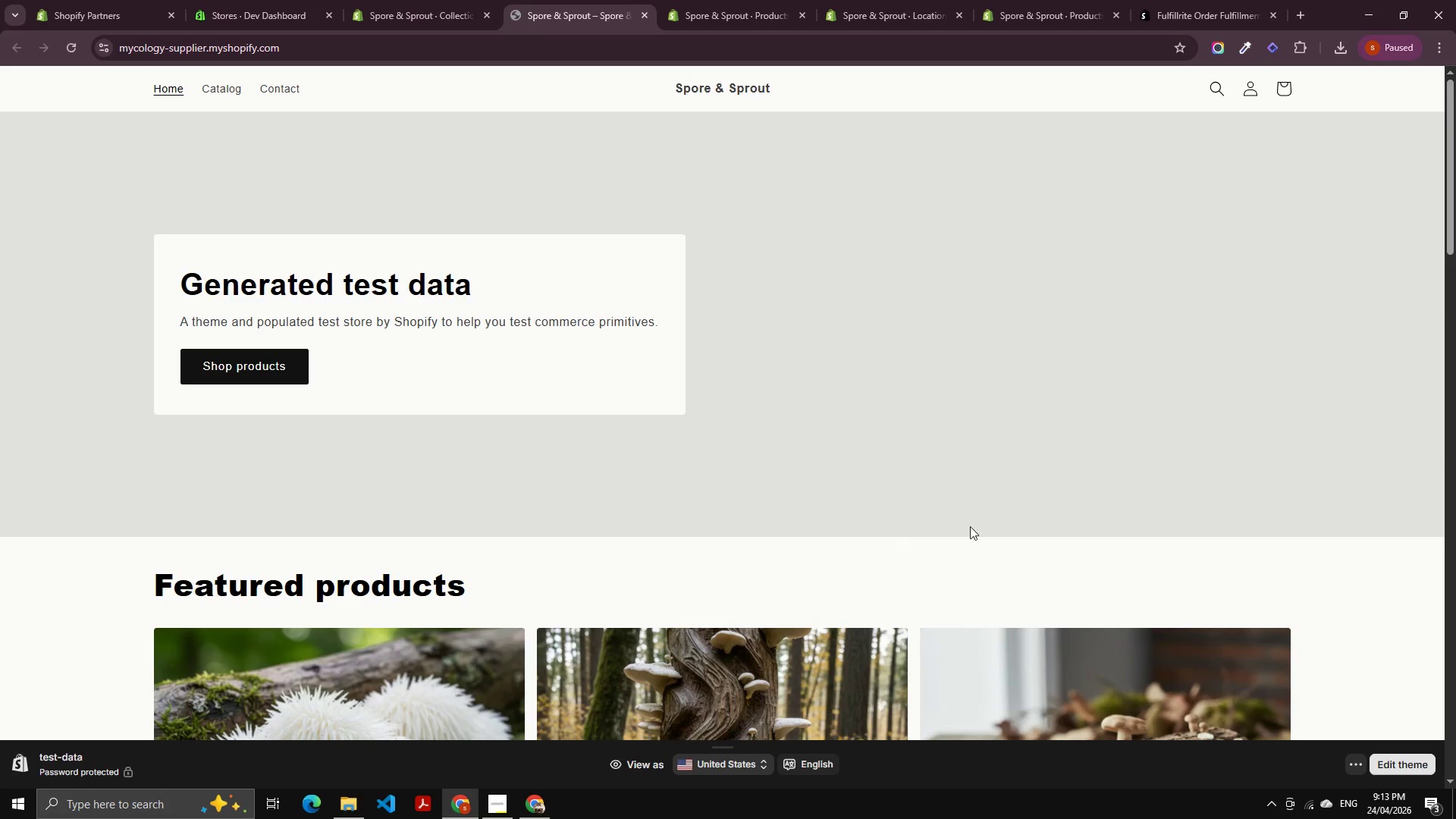 
left_click([472, 0])
 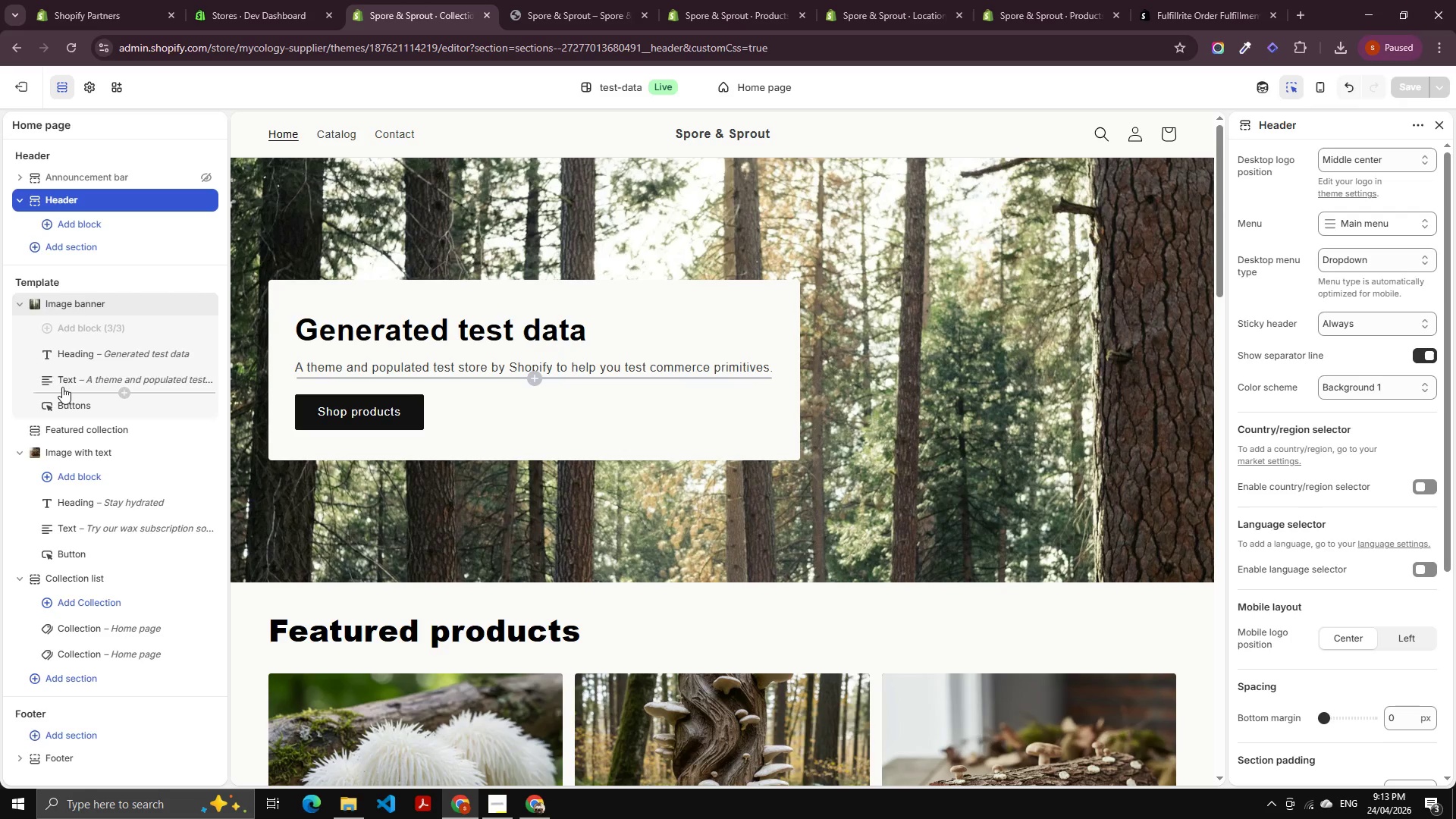 
left_click([115, 300])
 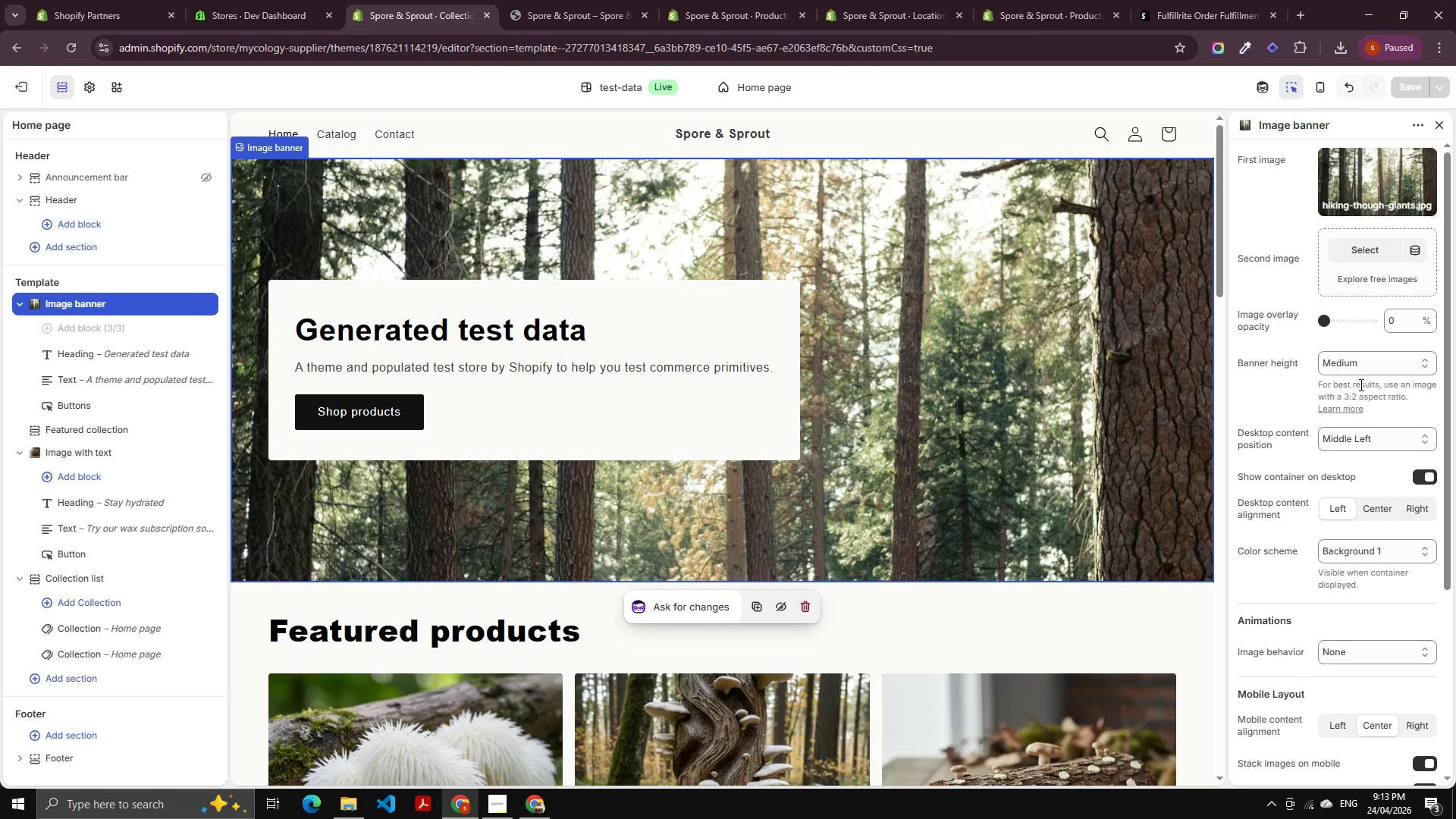 
left_click([1360, 372])
 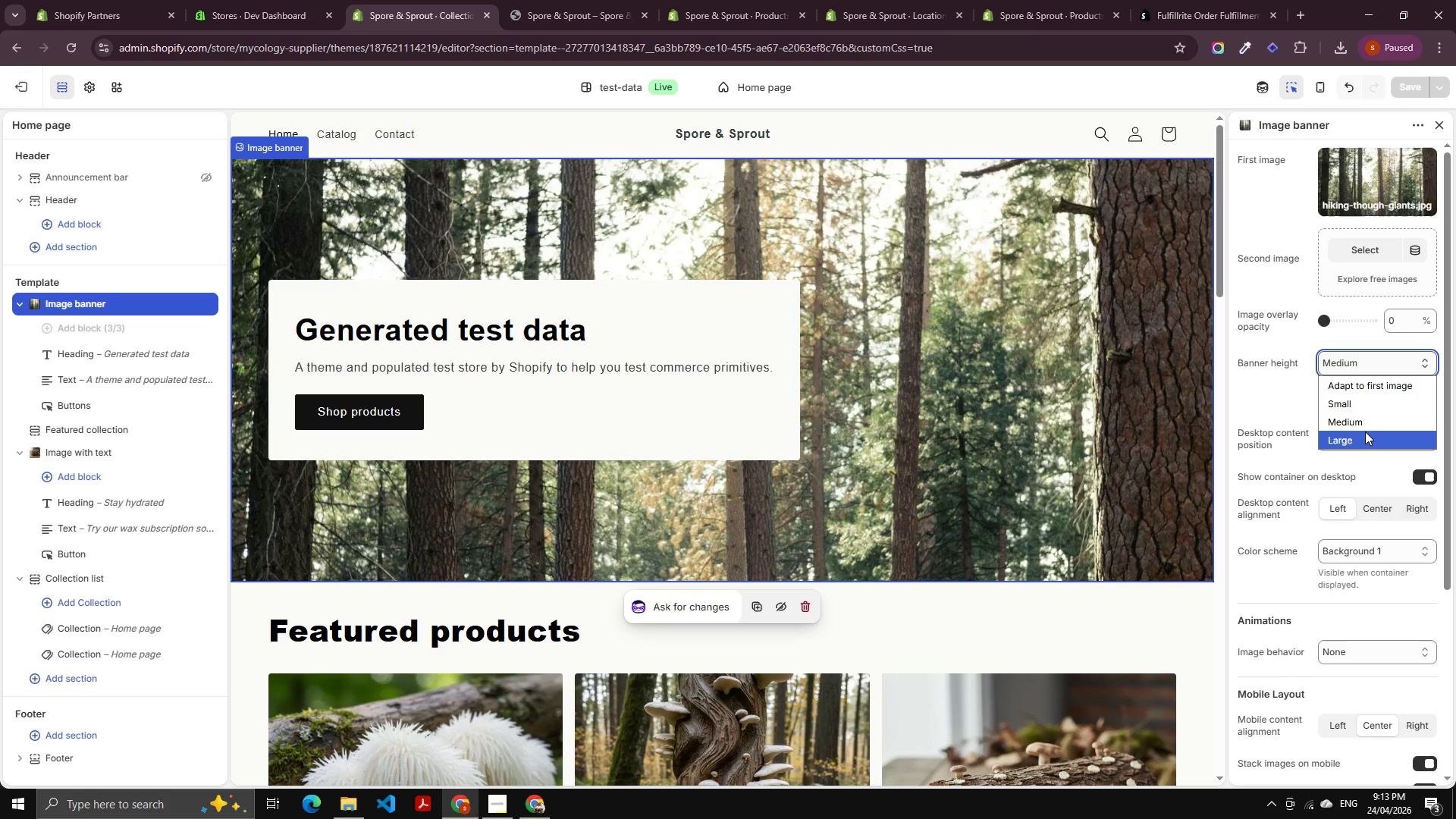 
left_click([1365, 434])
 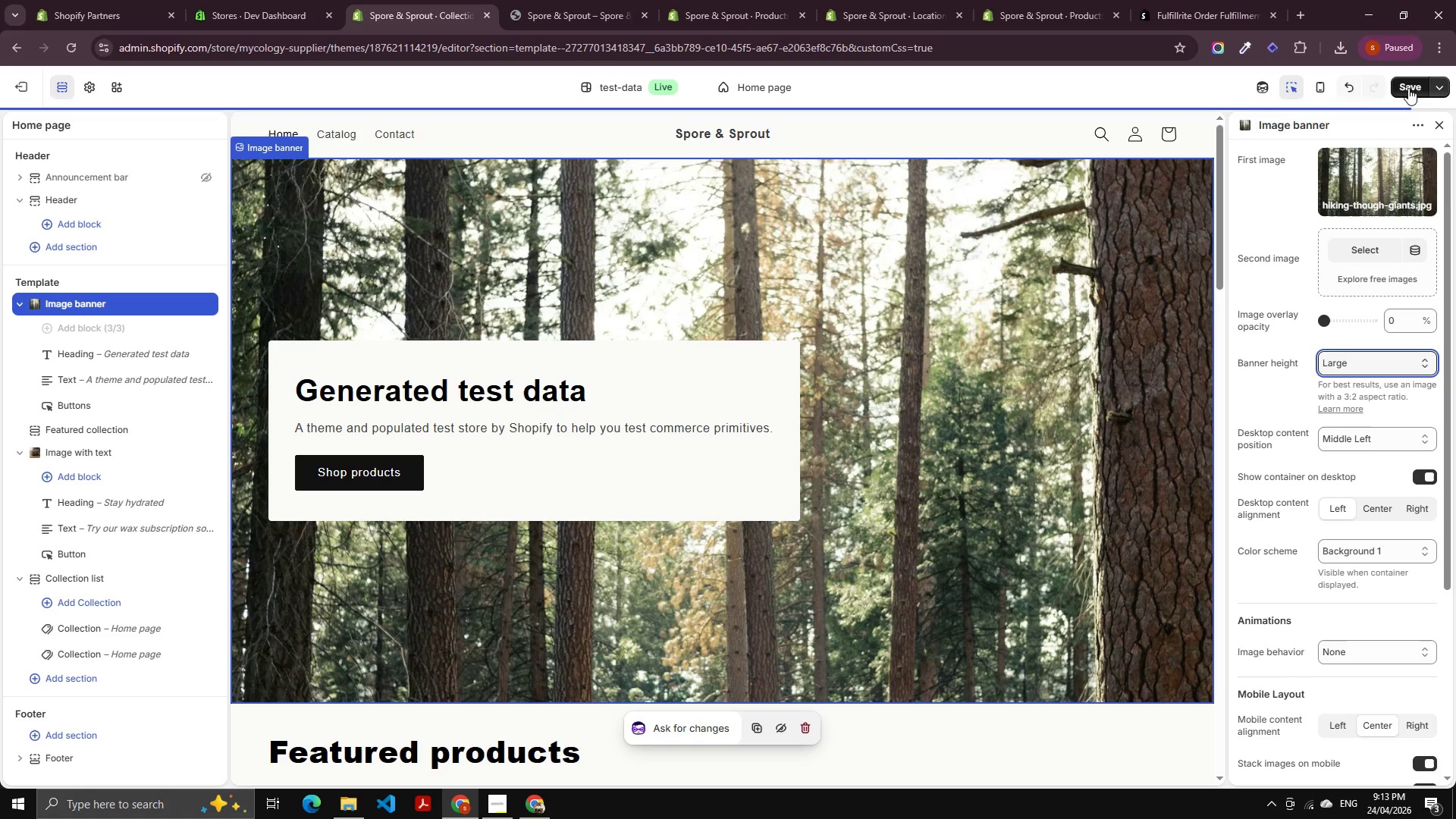 
left_click([1408, 85])
 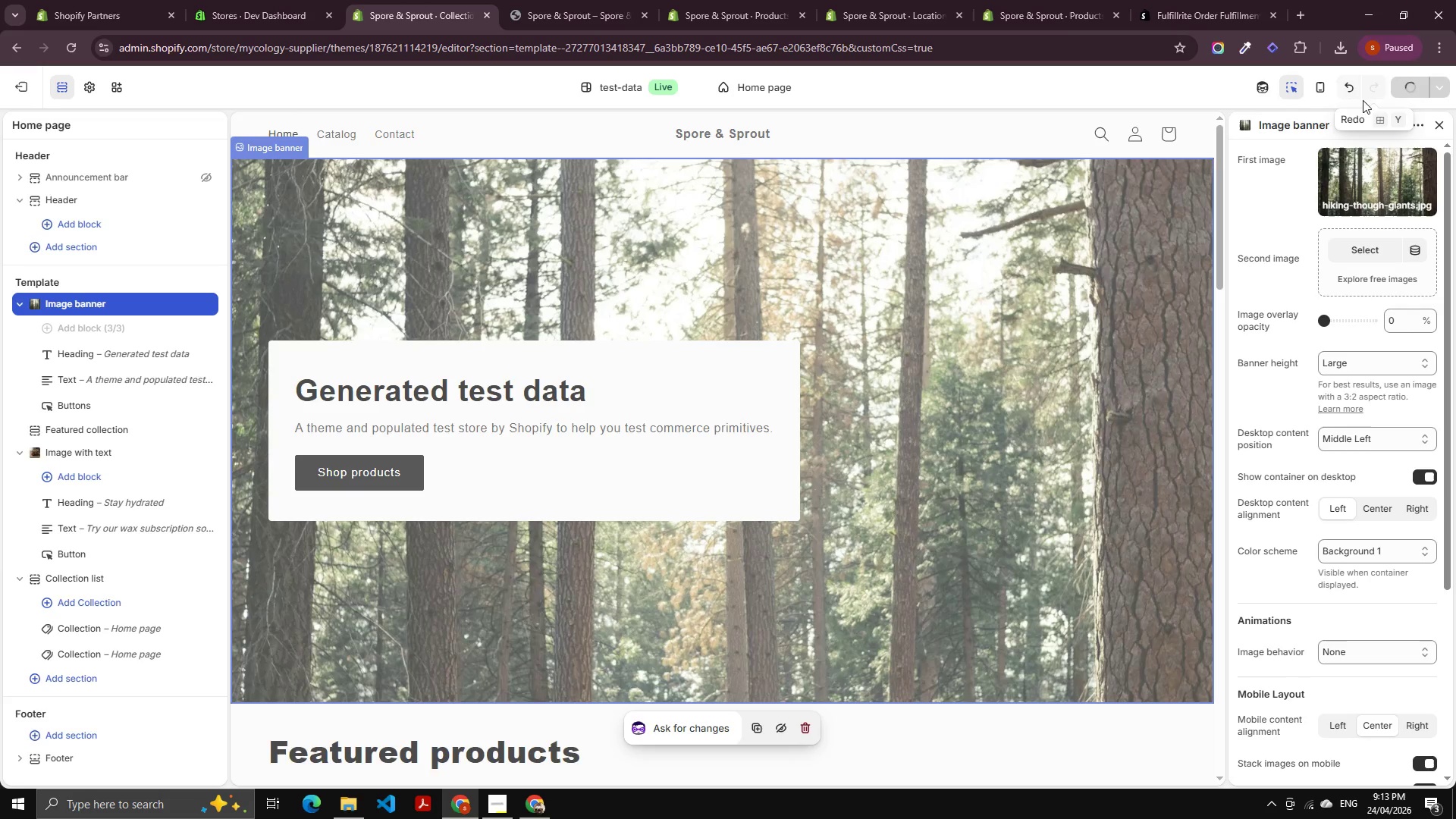 
left_click([1370, 177])
 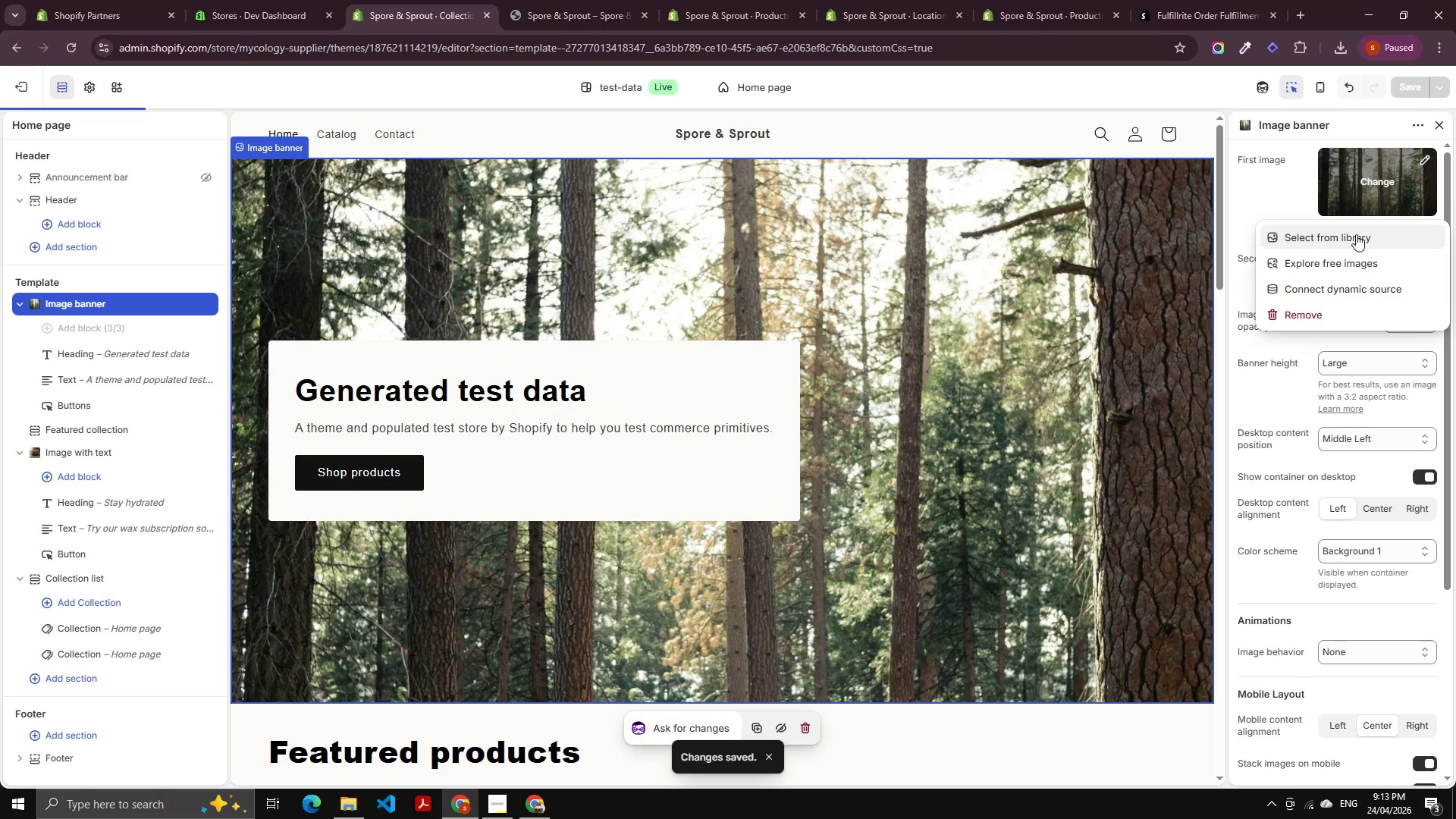 
left_click([1356, 234])
 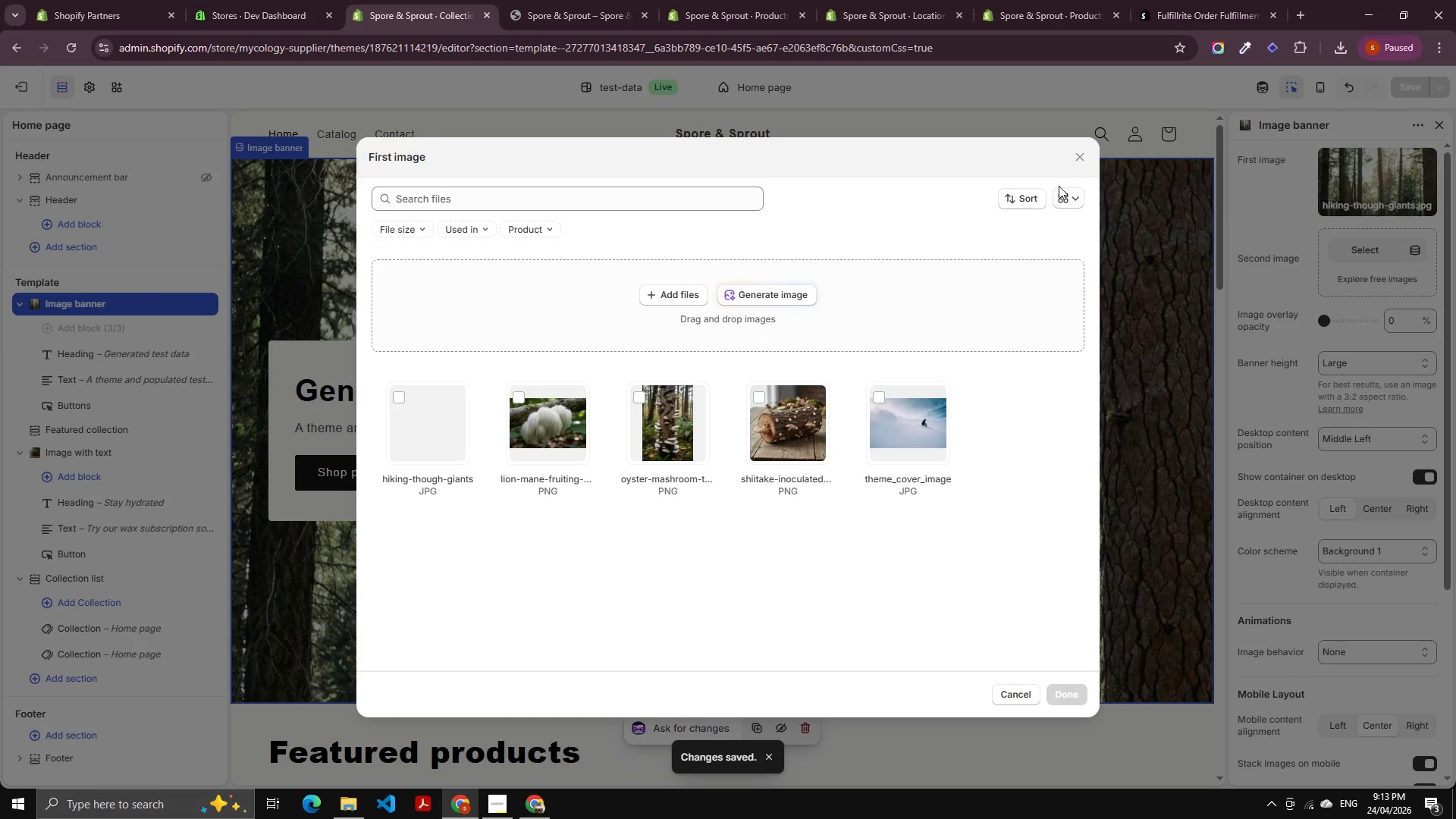 
left_click([1075, 162])
 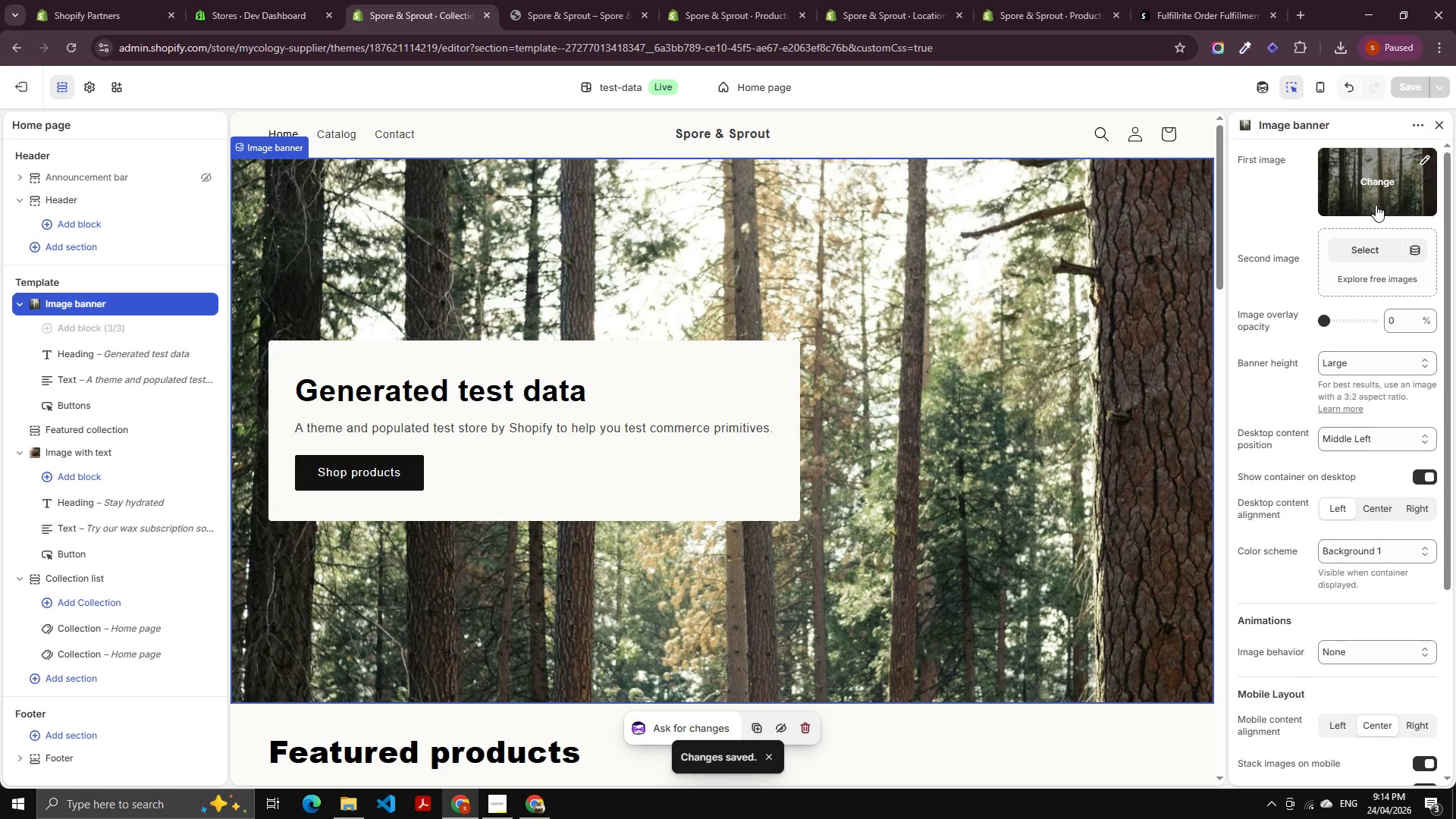 
left_click([1376, 198])
 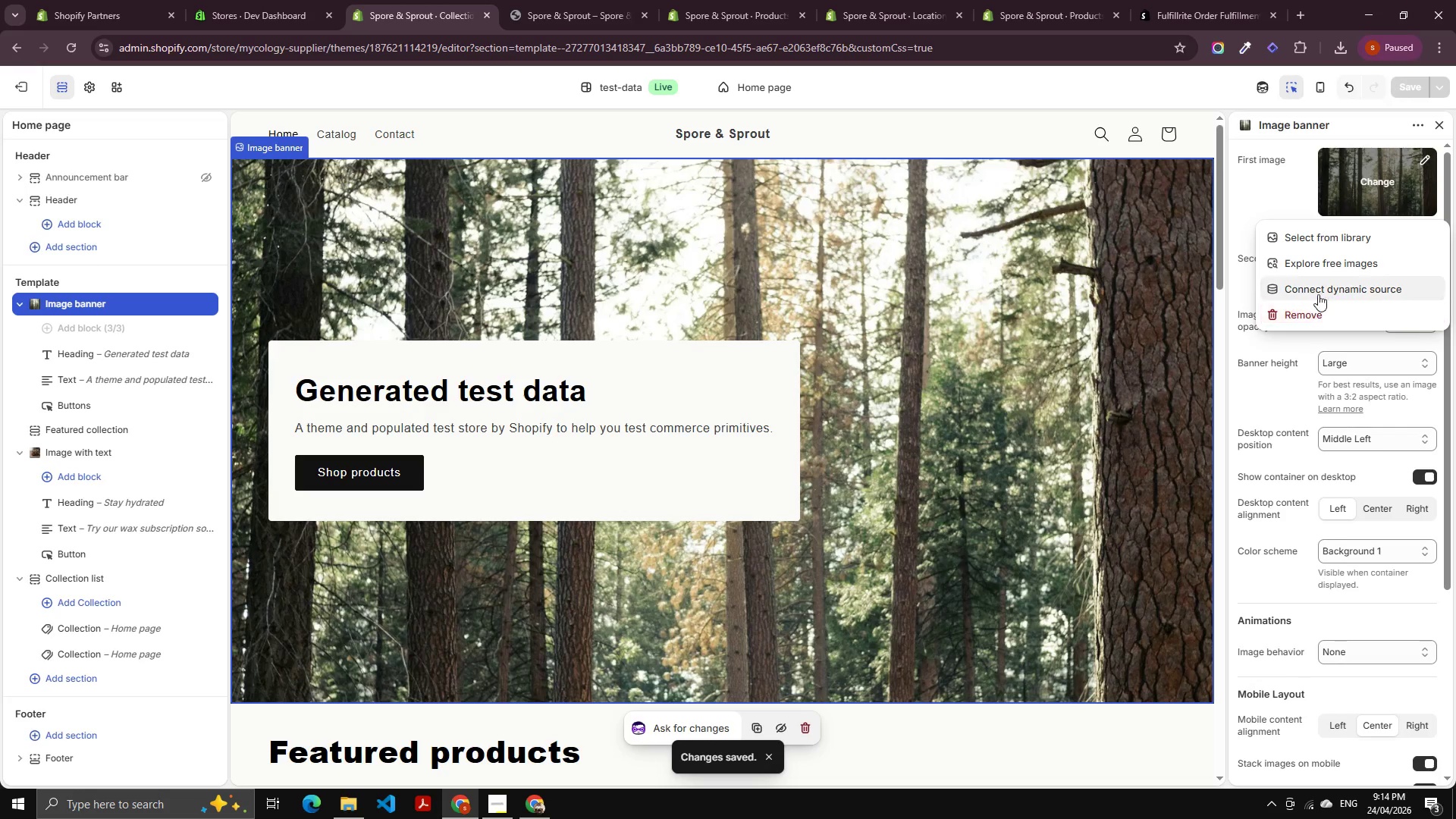 
left_click([1331, 263])
 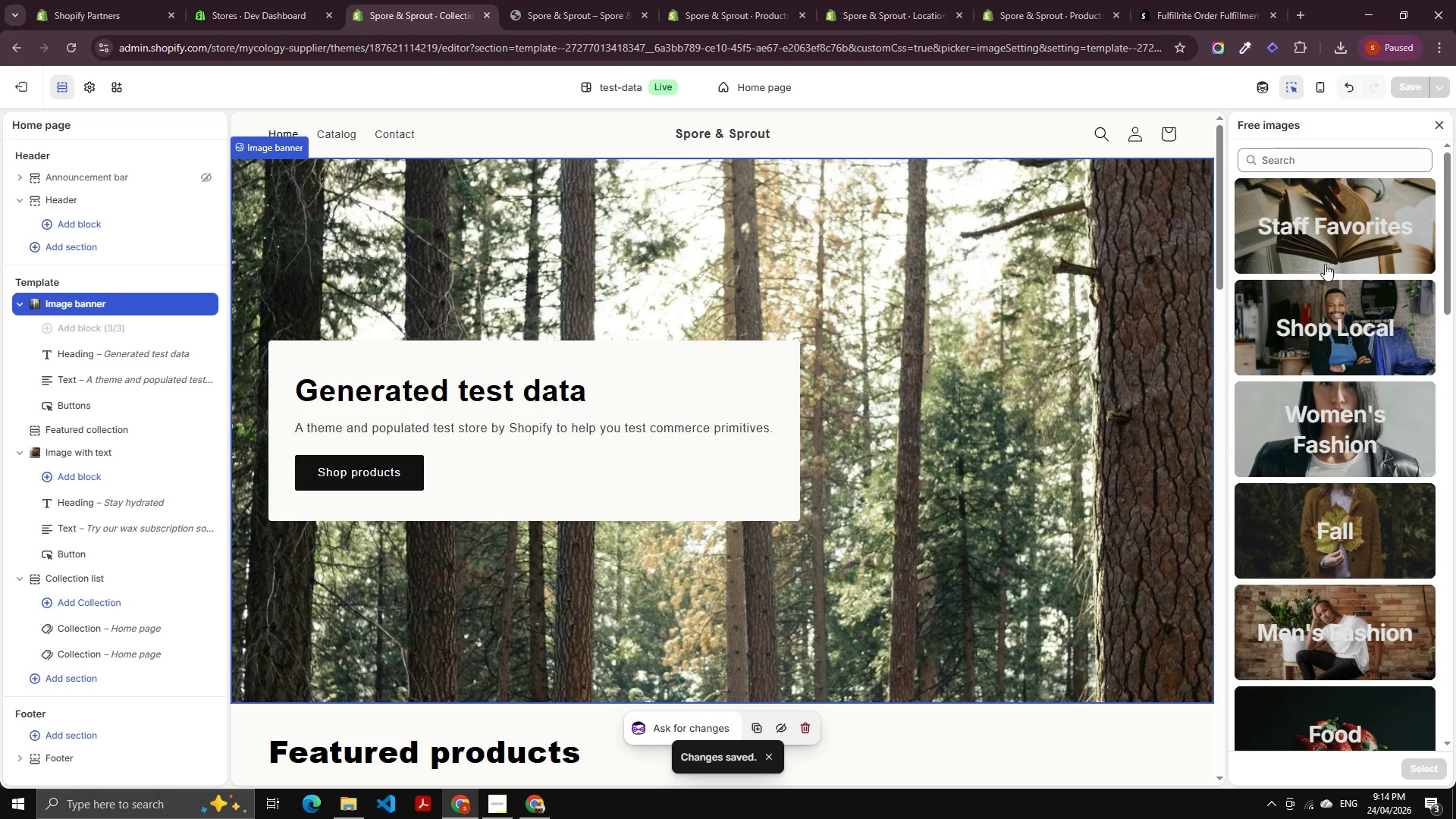 
scroll: coordinate [1312, 306], scroll_direction: down, amount: 3.0
 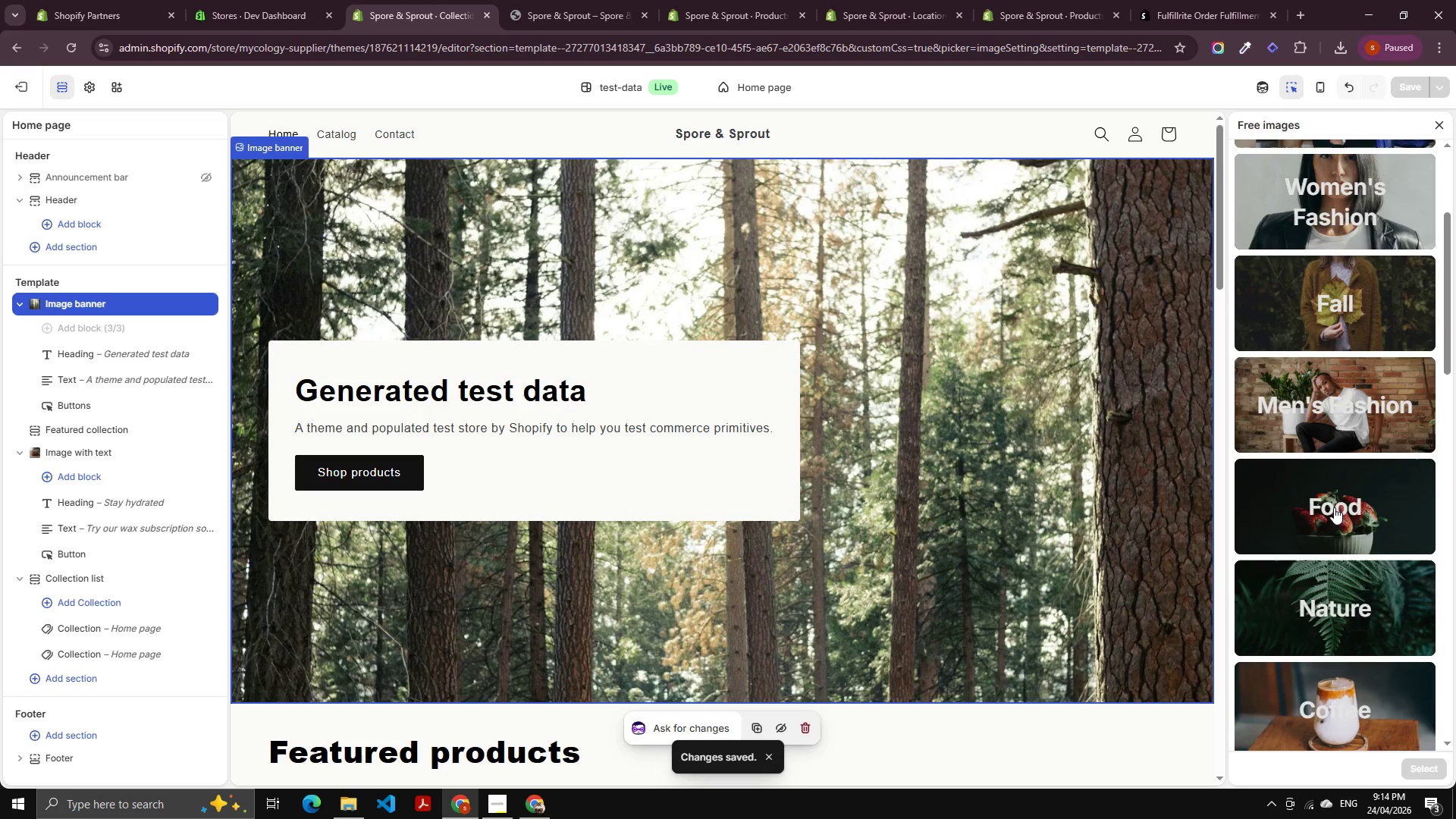 
left_click([1335, 508])
 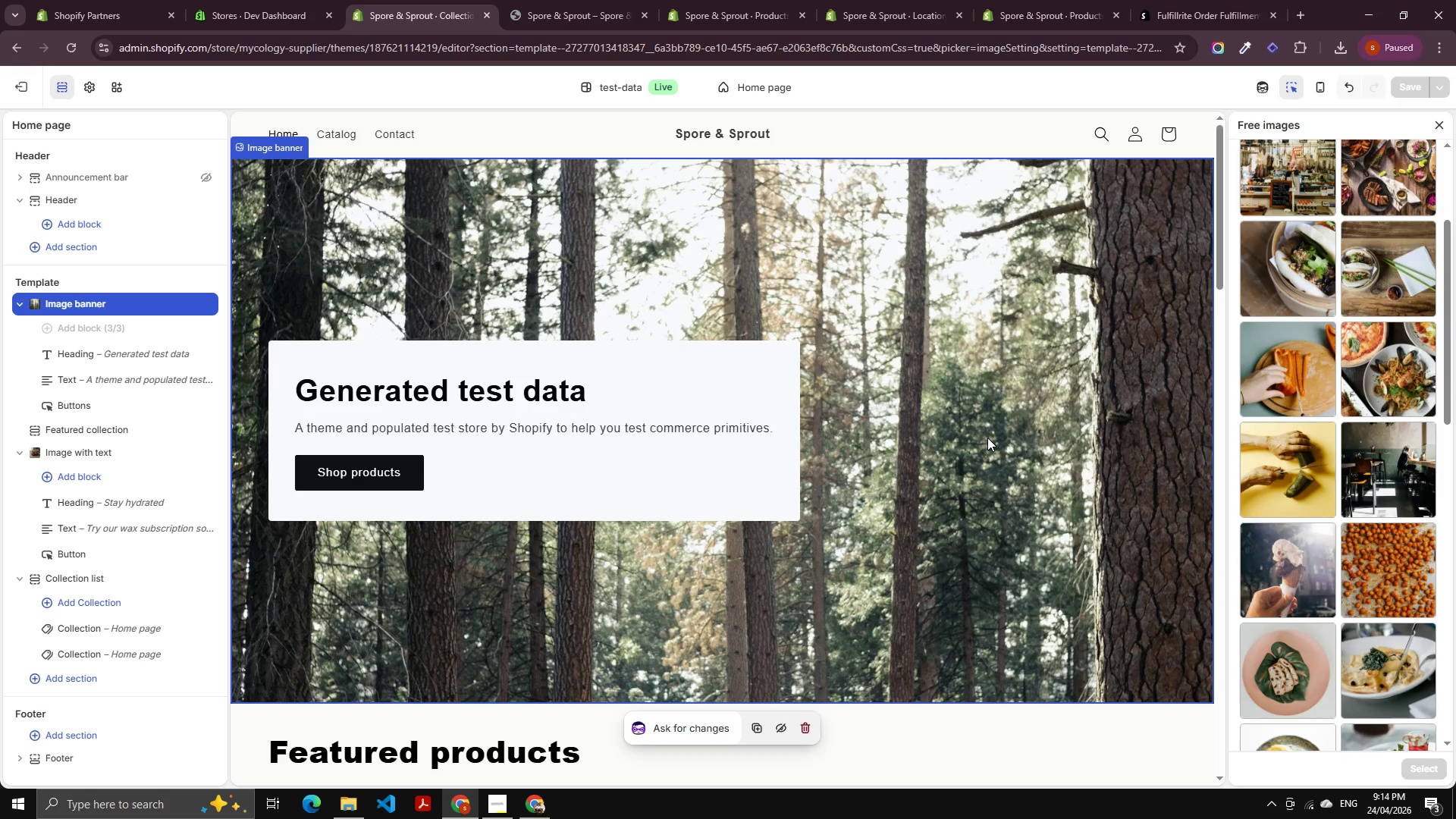 
scroll: coordinate [1395, 344], scroll_direction: down, amount: 20.0
 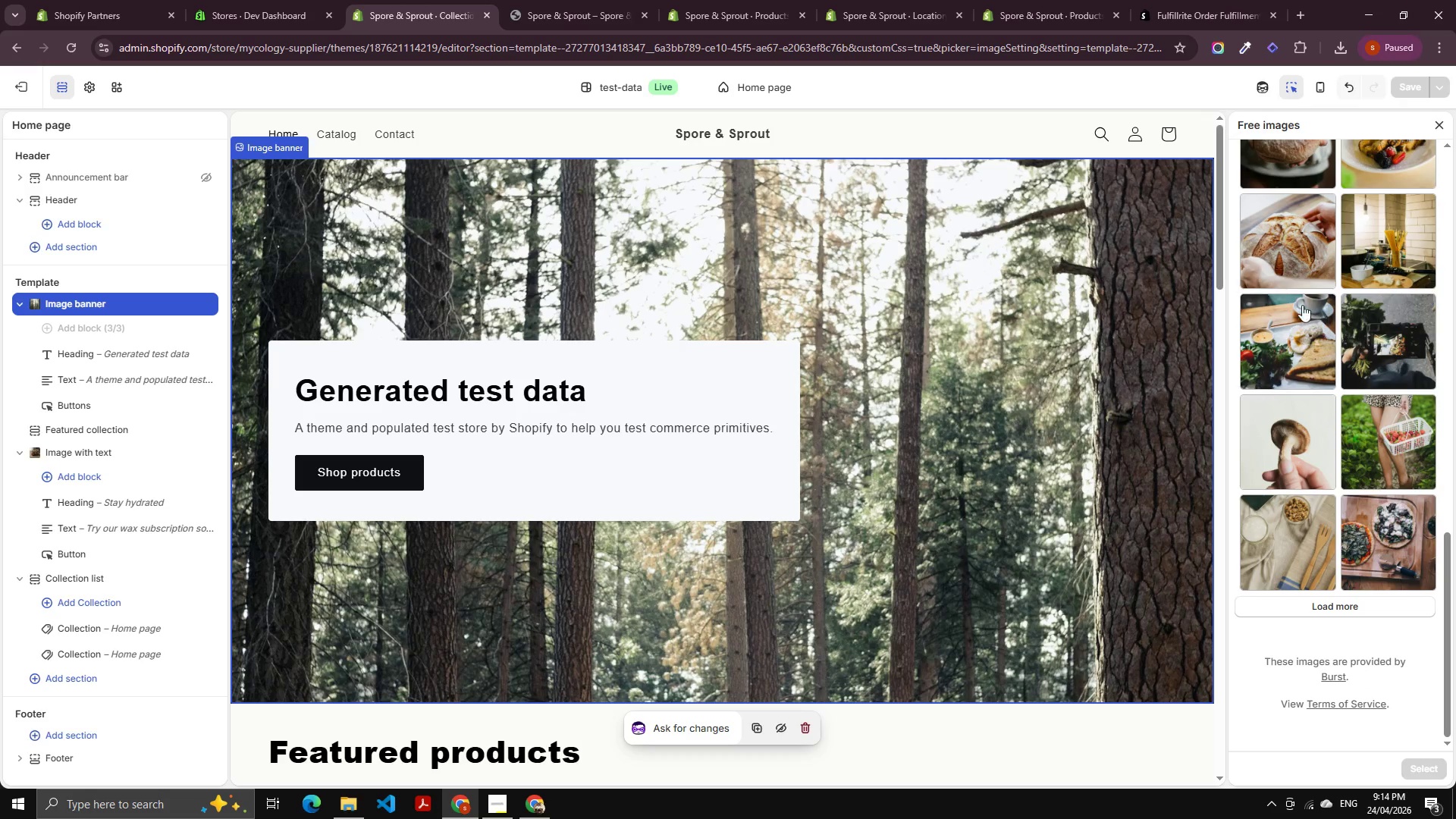 
scroll: coordinate [1272, 168], scroll_direction: up, amount: 13.0
 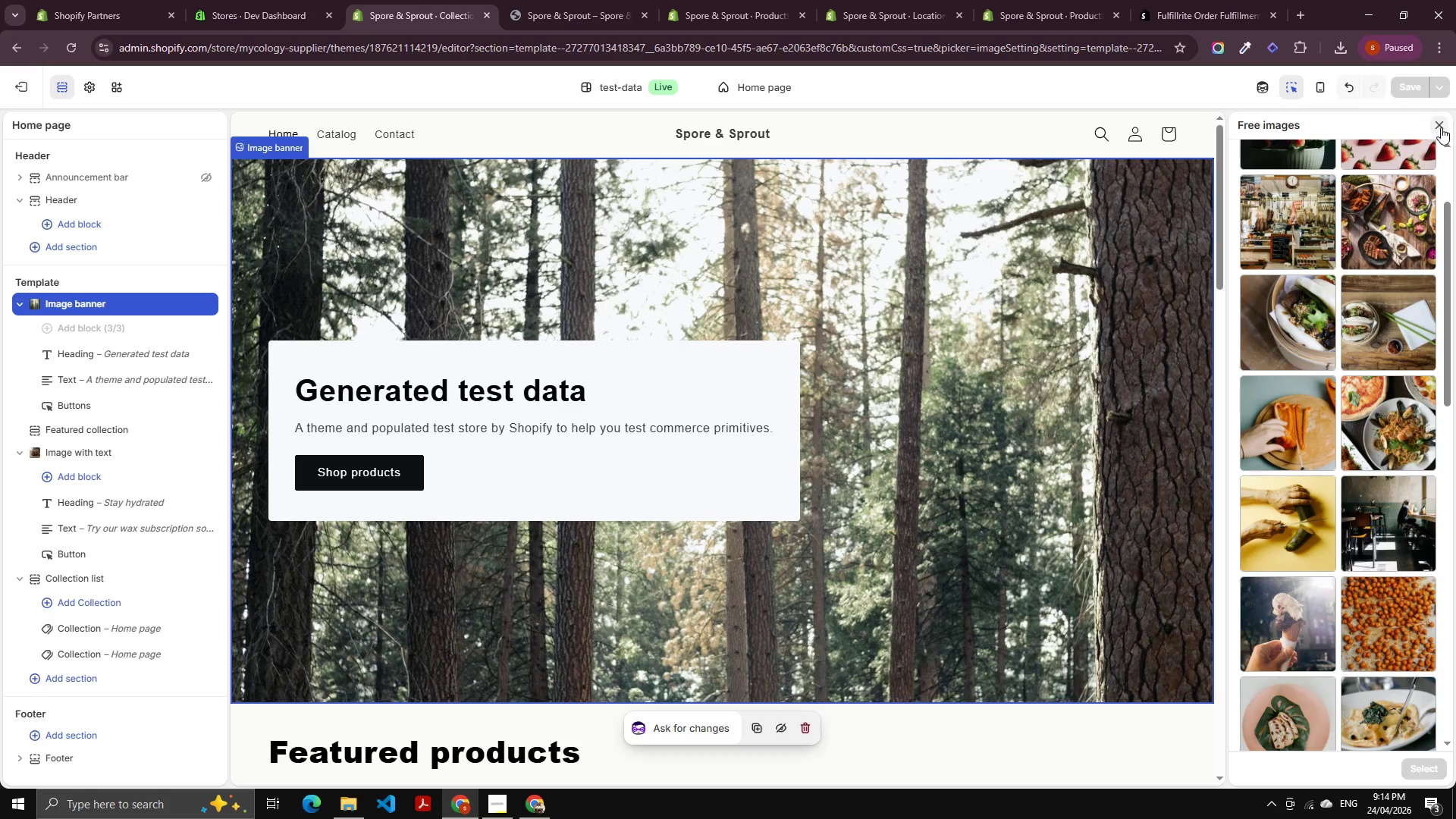 
left_click([1443, 127])
 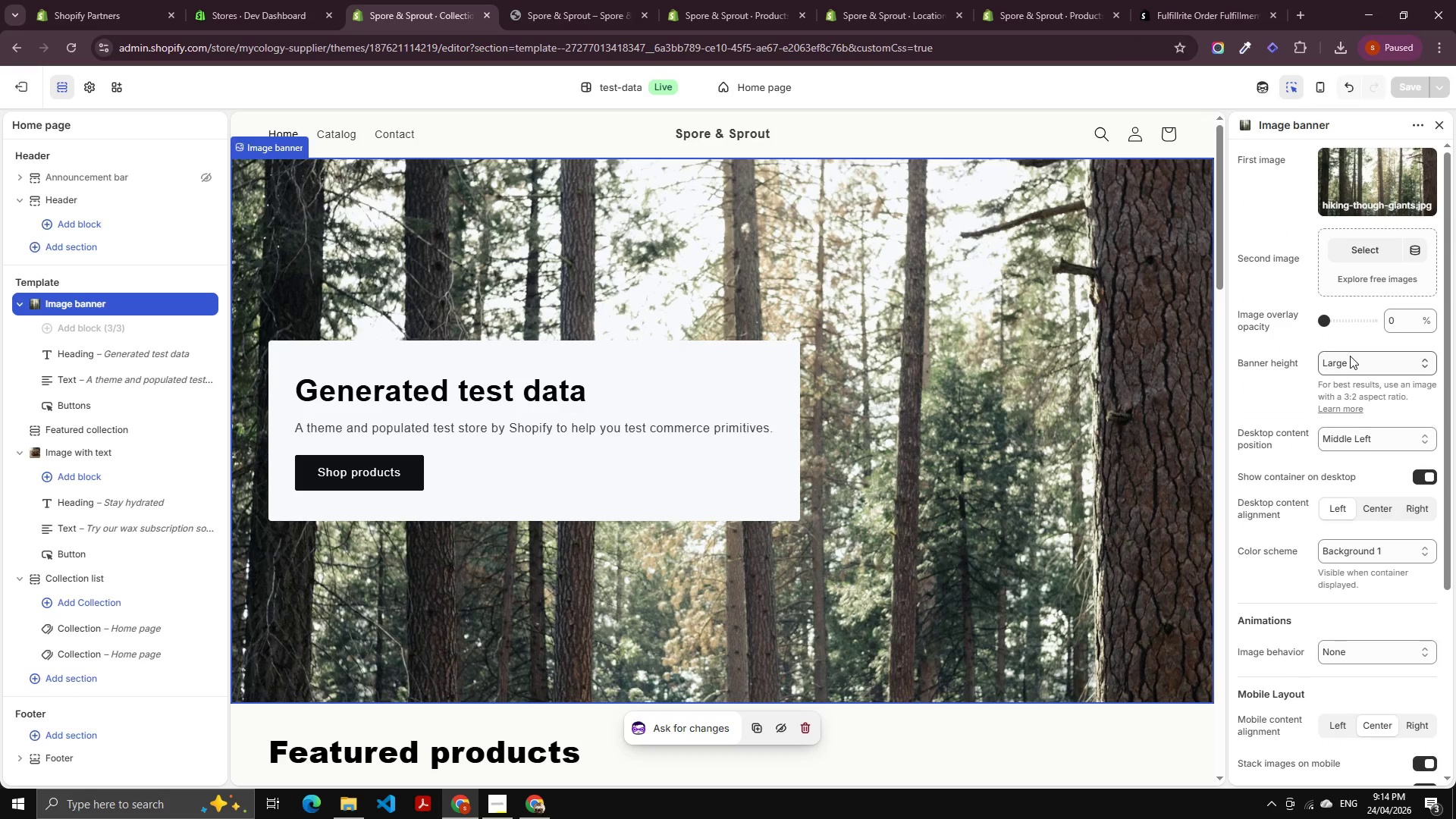 
scroll: coordinate [1339, 387], scroll_direction: down, amount: 1.0
 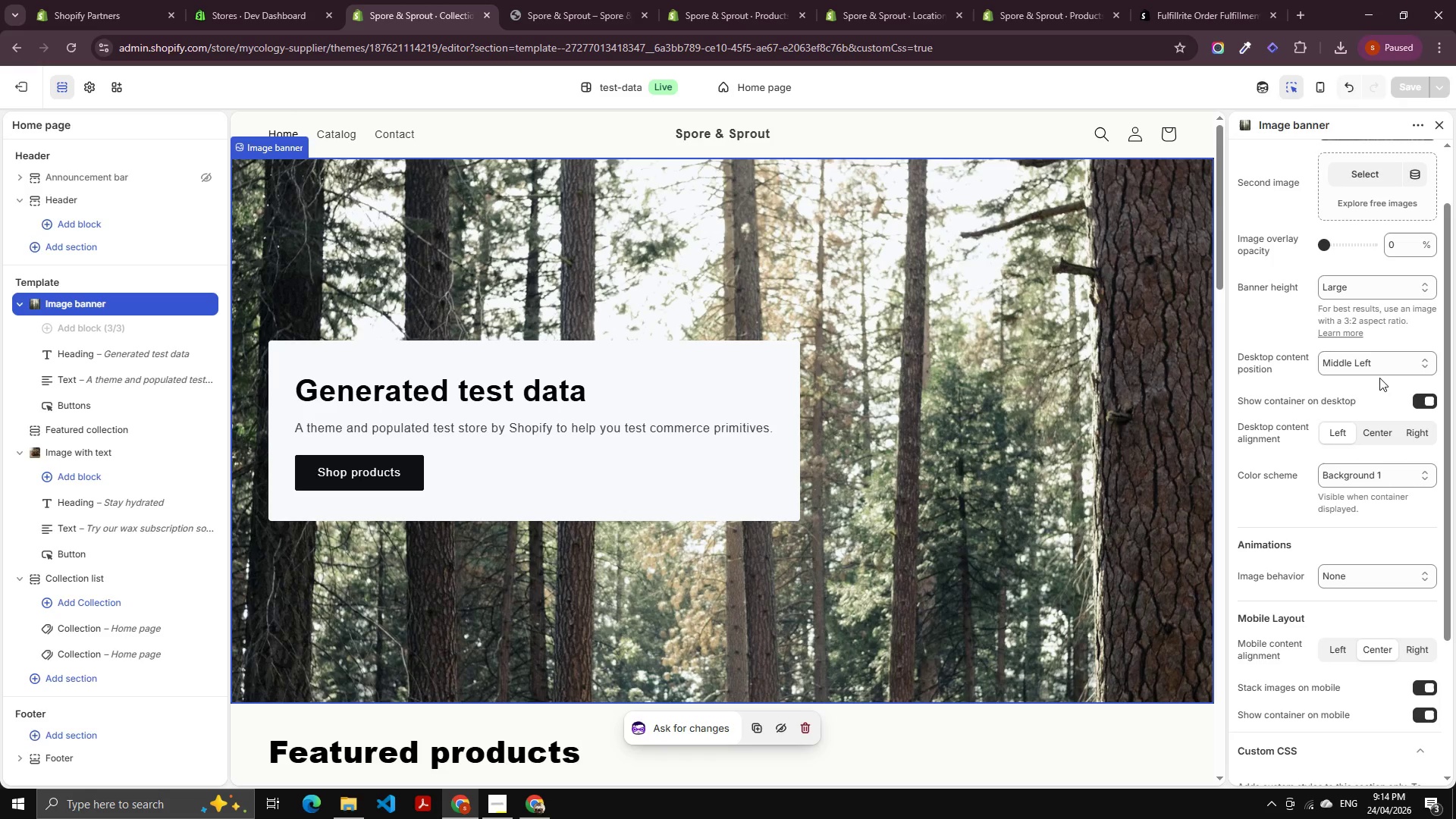 
scroll: coordinate [1373, 366], scroll_direction: up, amount: 3.0
 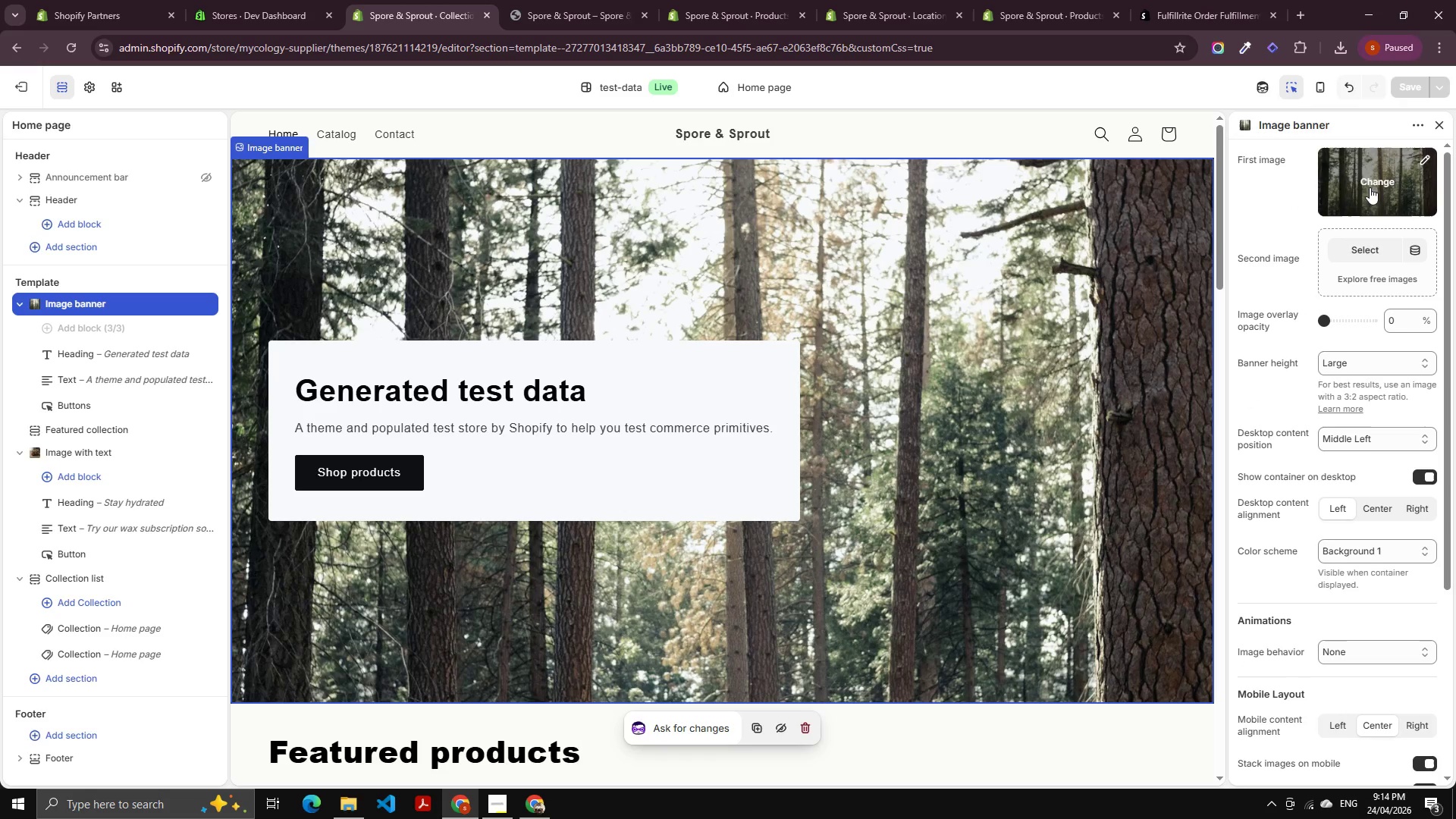 
left_click([1370, 187])
 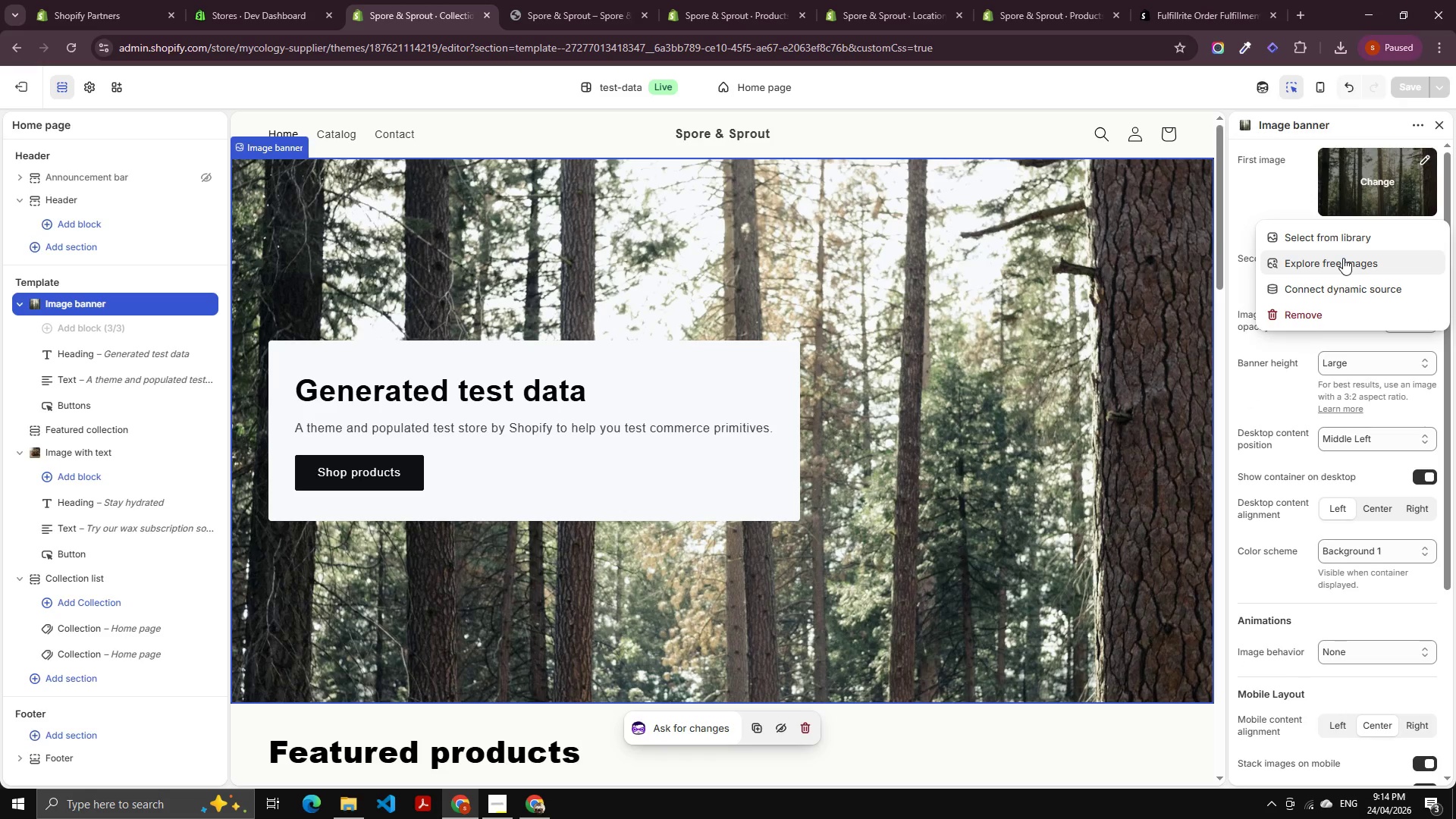 
left_click([1343, 258])
 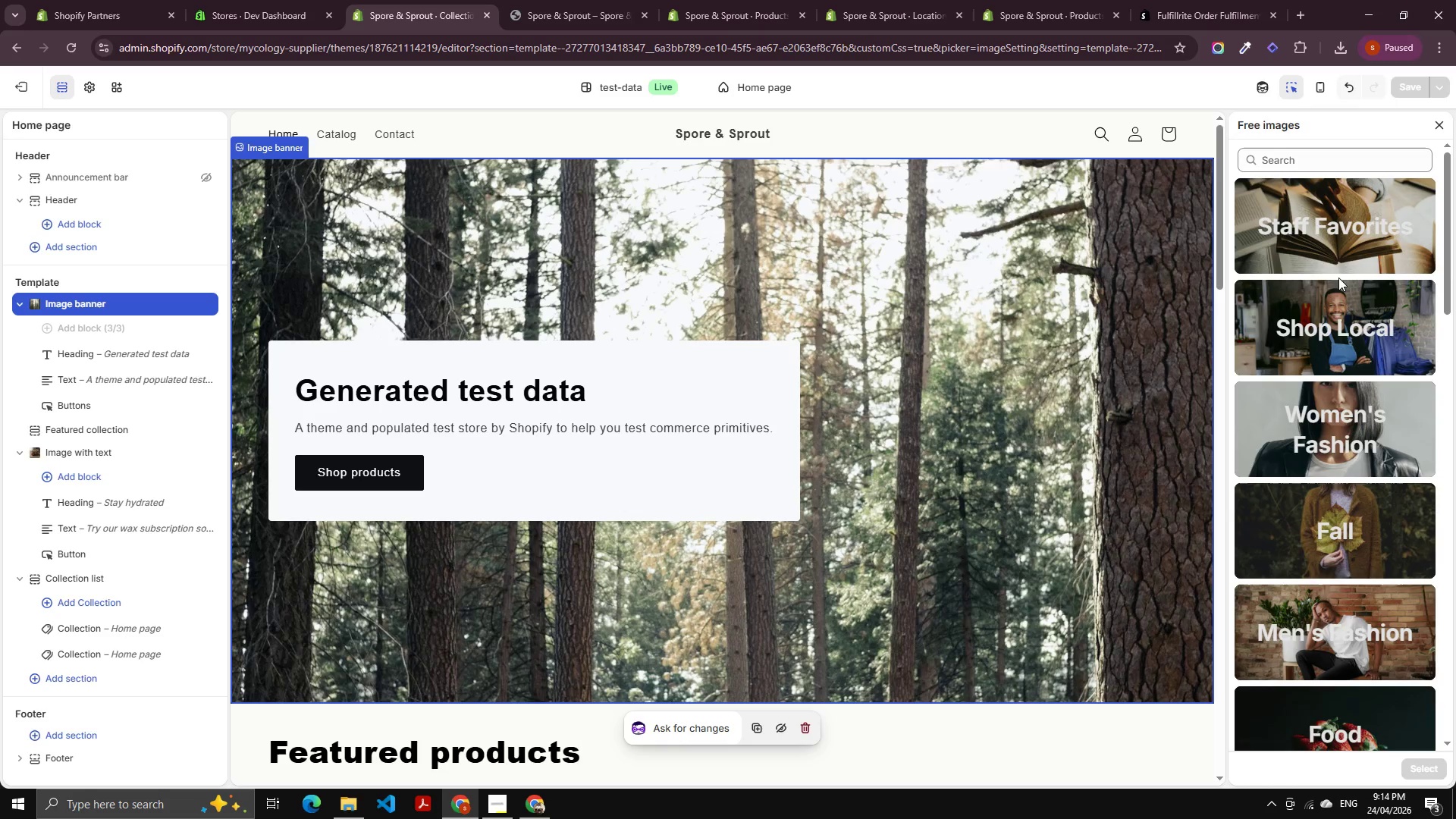 
wait(12.33)
 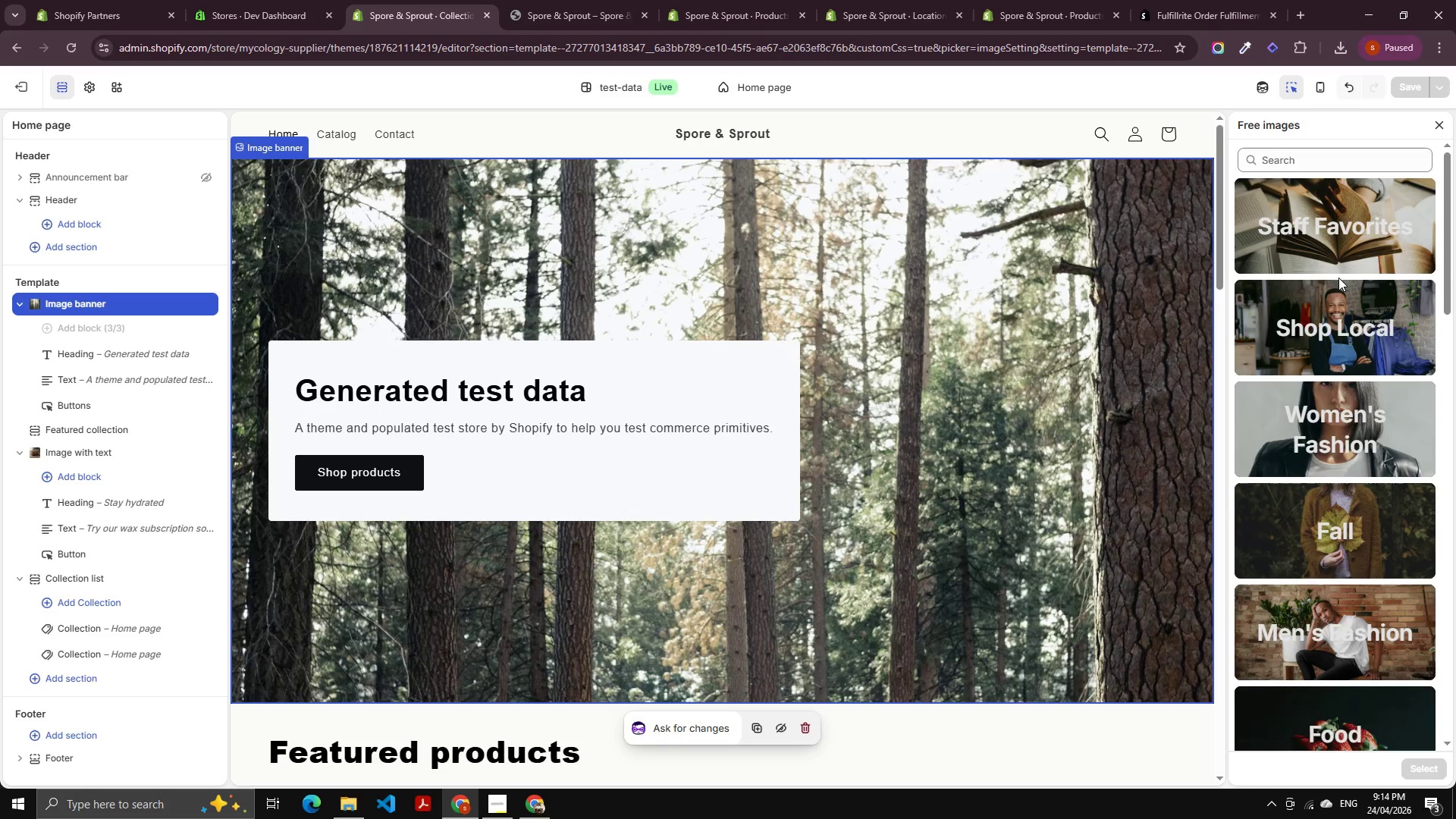 
scroll: coordinate [1370, 485], scroll_direction: down, amount: 2.0
 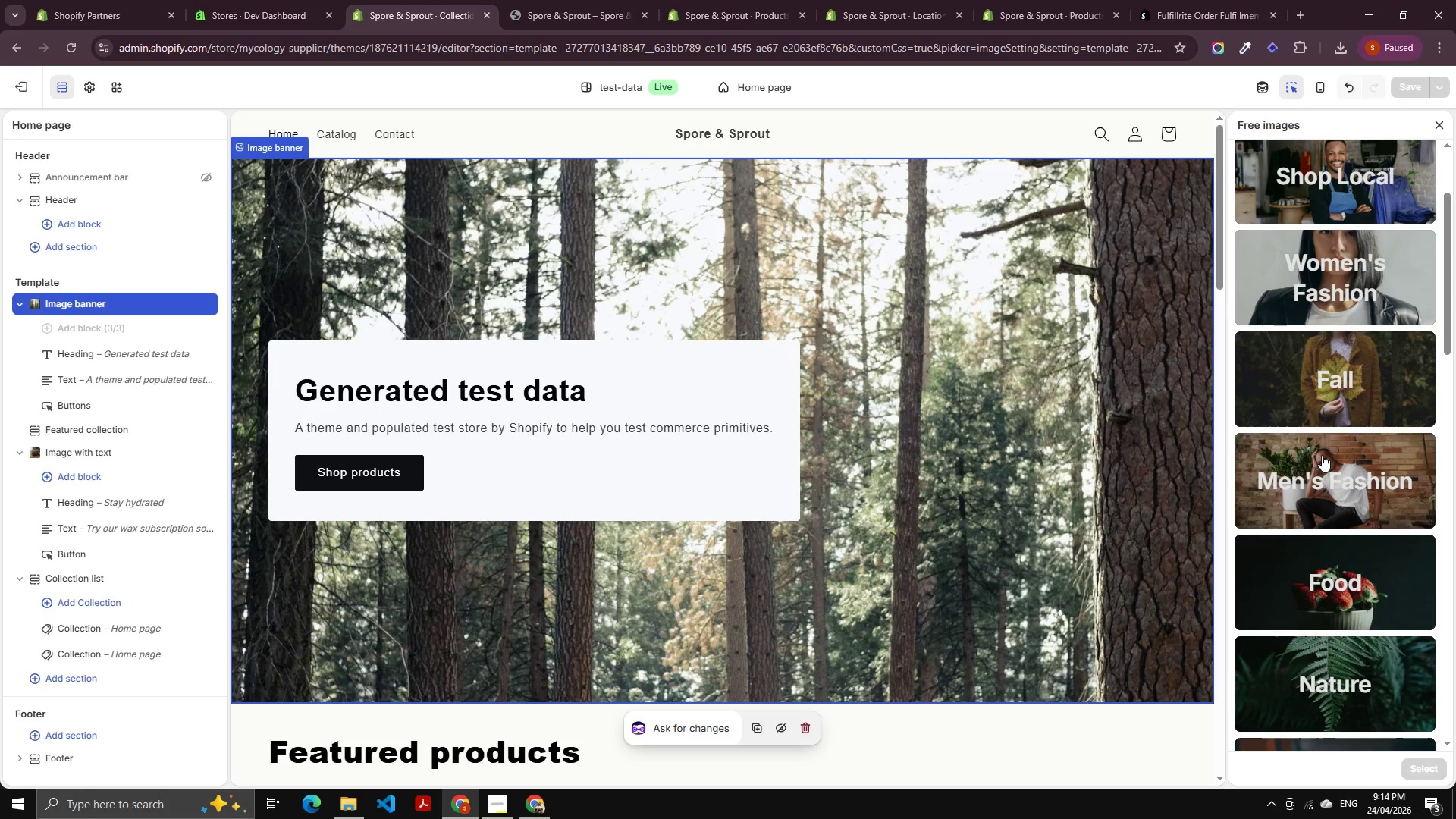 
wait(10.71)
 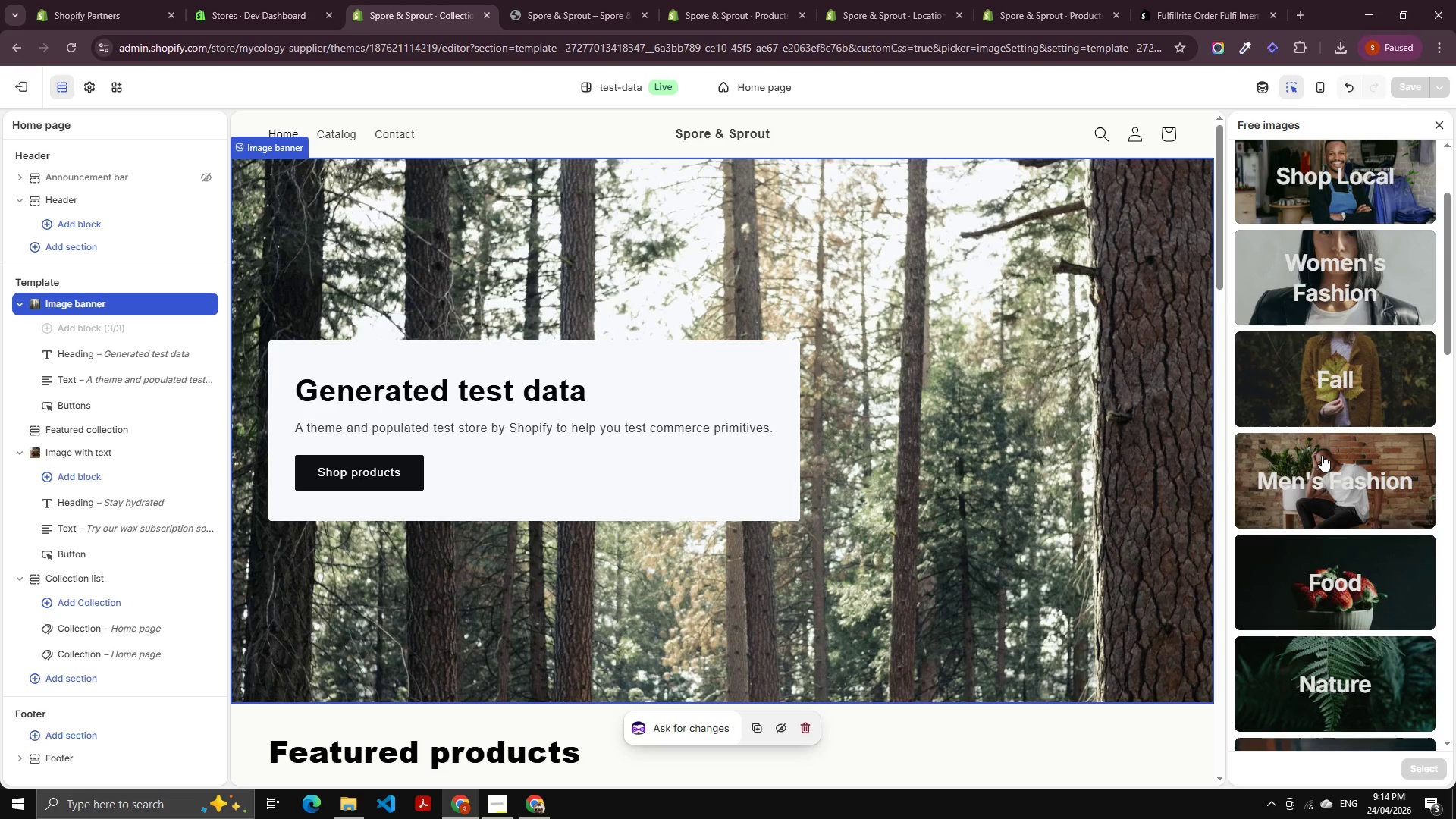 
scroll: coordinate [1313, 585], scroll_direction: down, amount: 18.0
 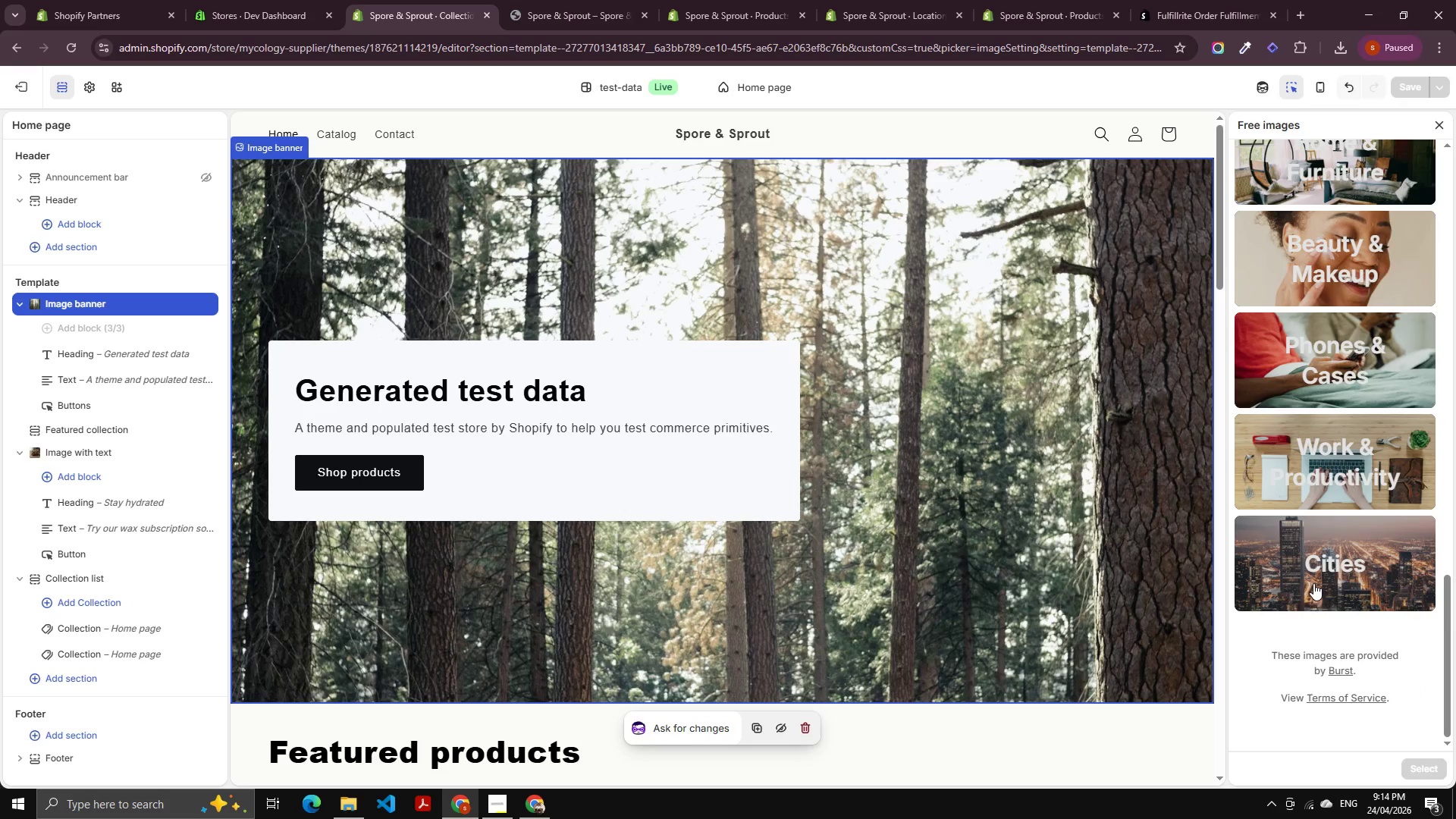 
scroll: coordinate [1315, 538], scroll_direction: up, amount: 17.0
 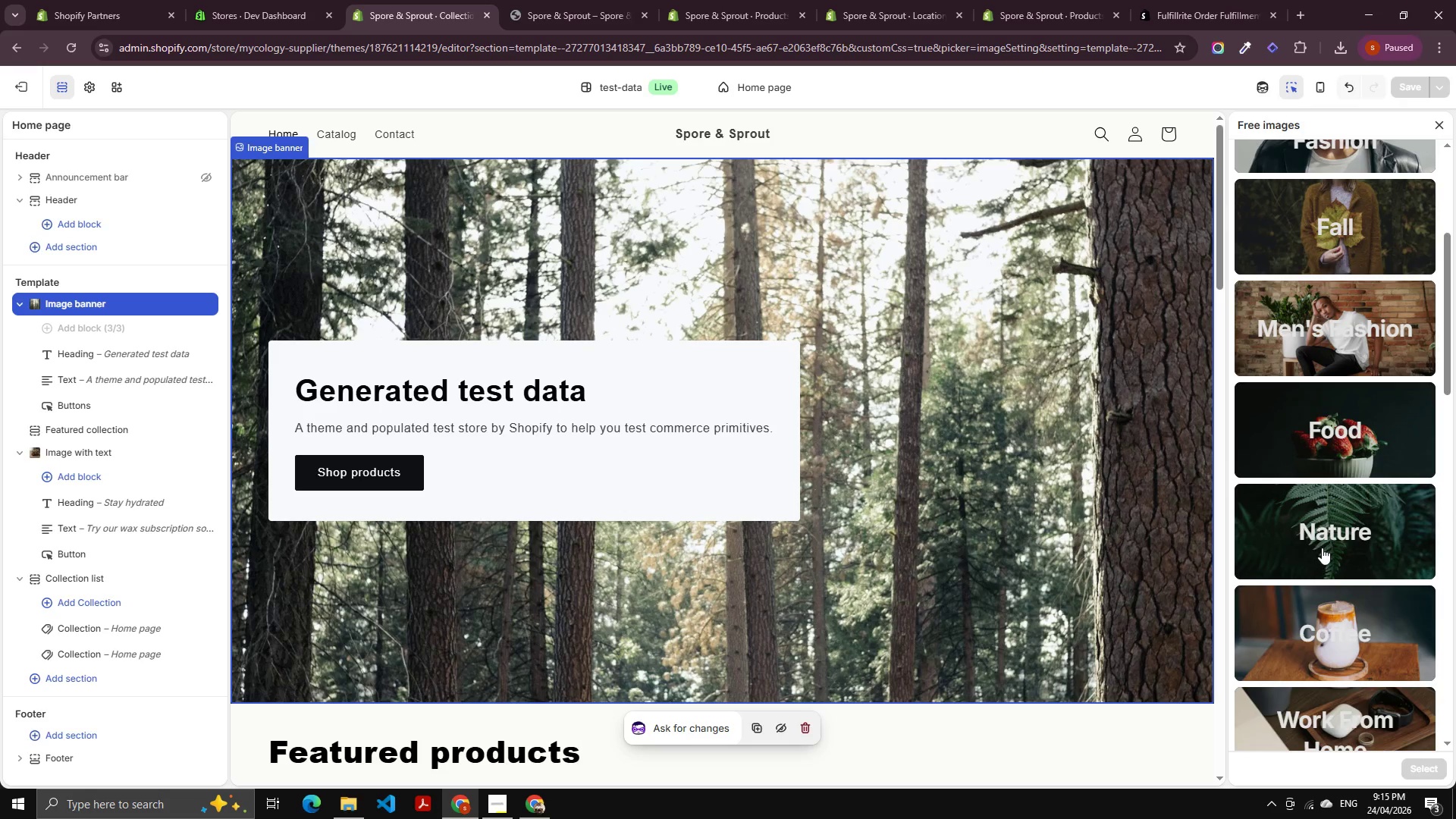 
left_click([1322, 548])
 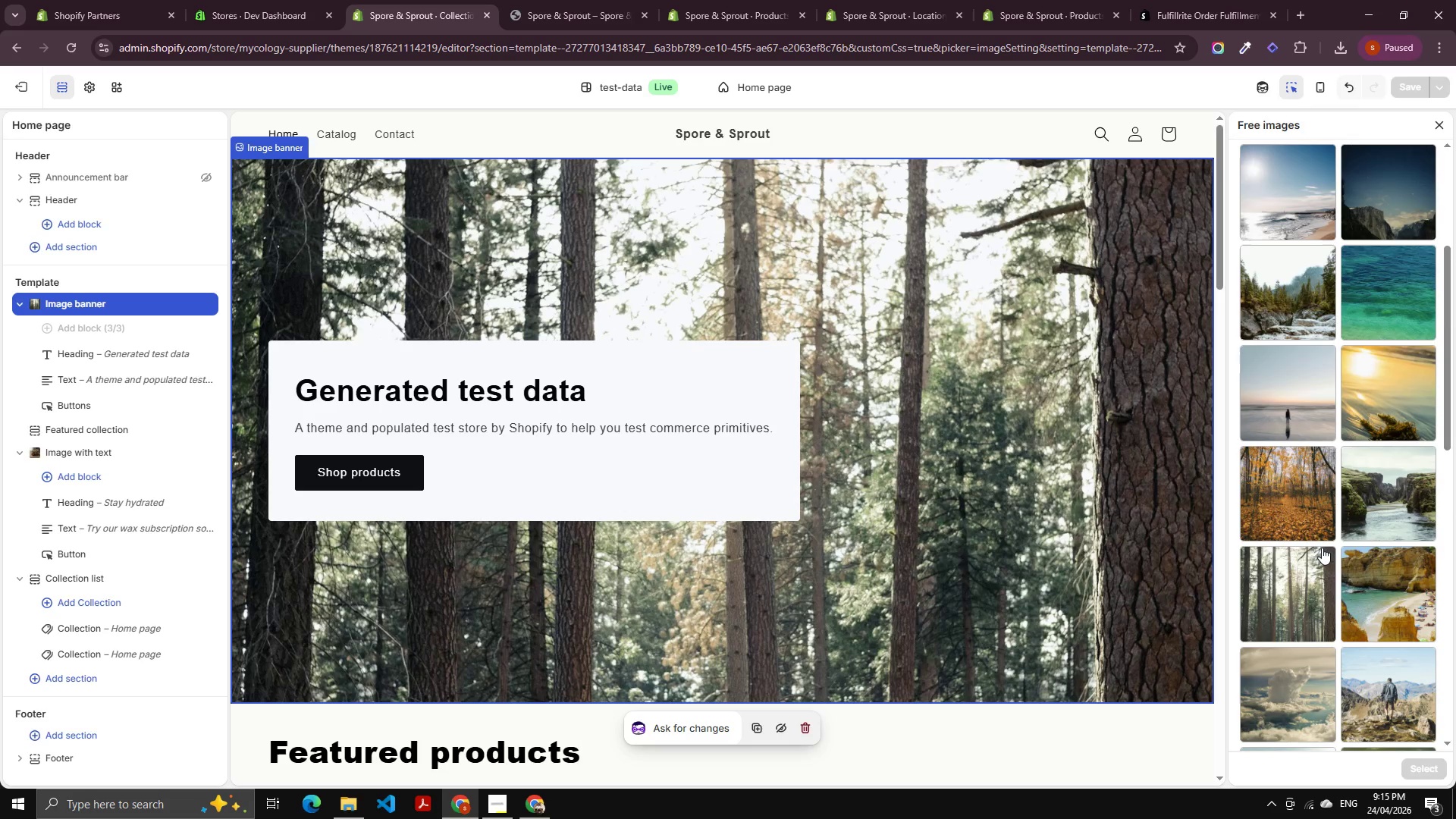 
scroll: coordinate [1331, 563], scroll_direction: down, amount: 15.0
 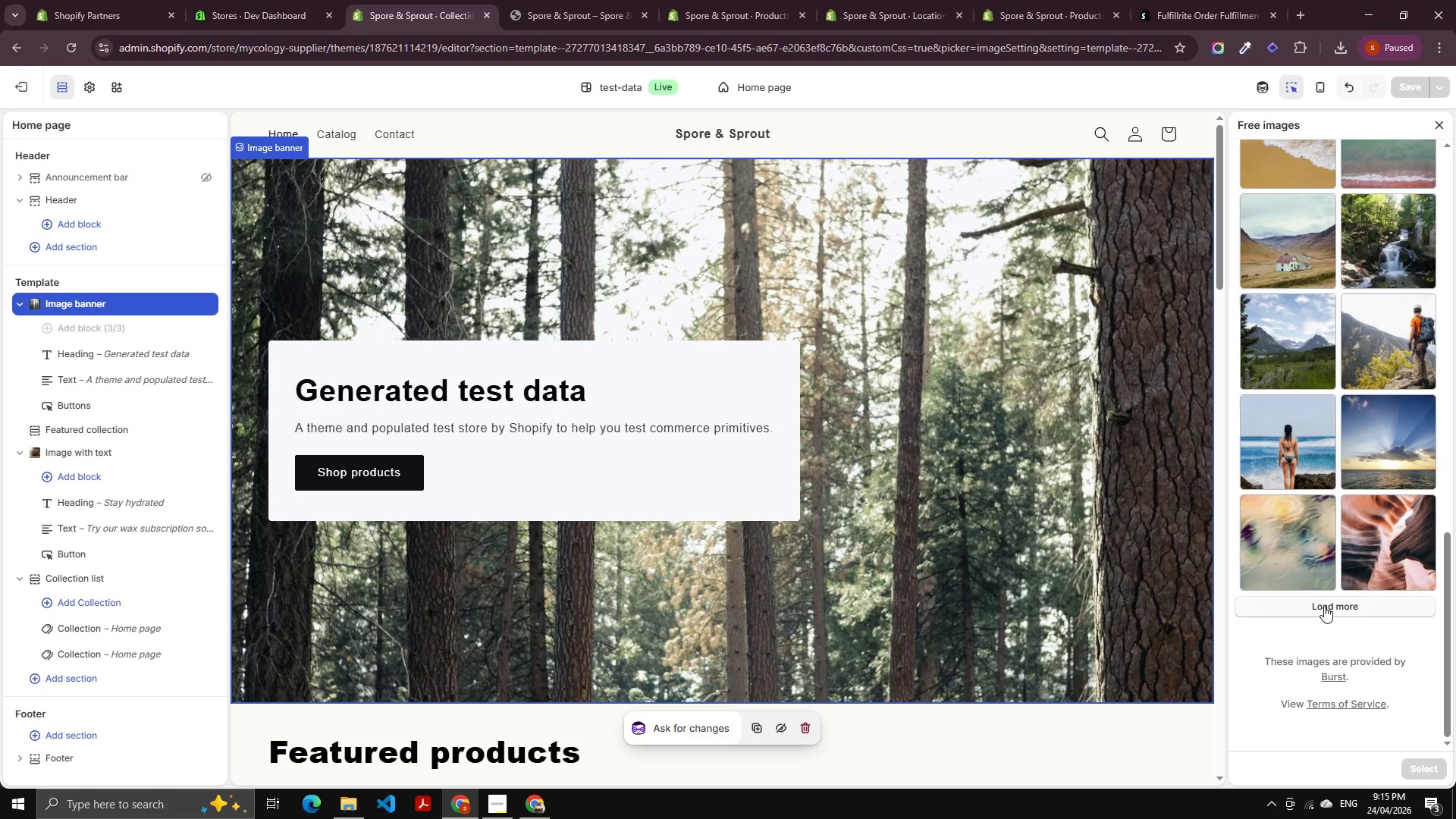 
left_click([1324, 607])
 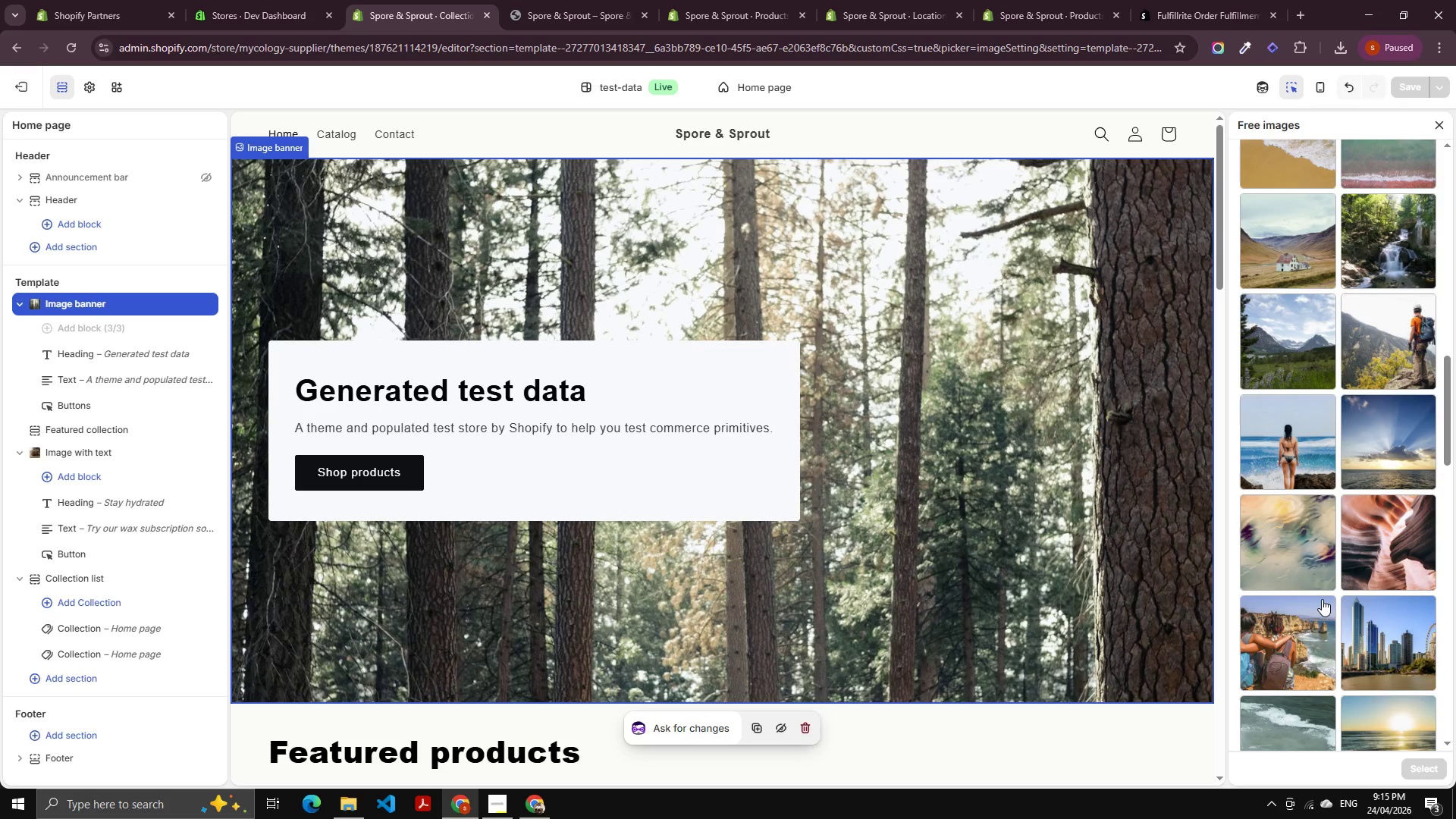 
scroll: coordinate [1331, 597], scroll_direction: down, amount: 5.0
 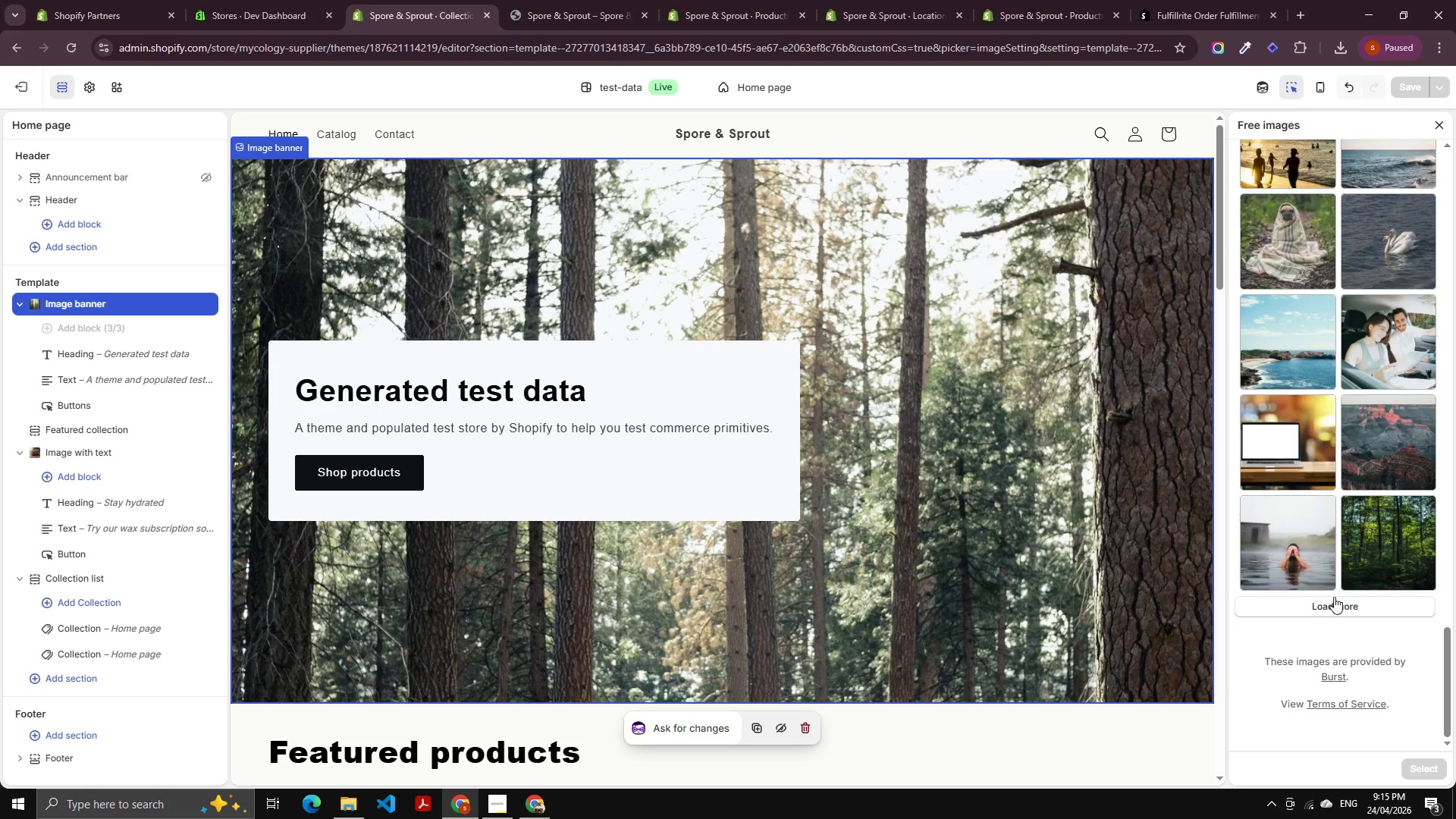 
left_click([1387, 563])
 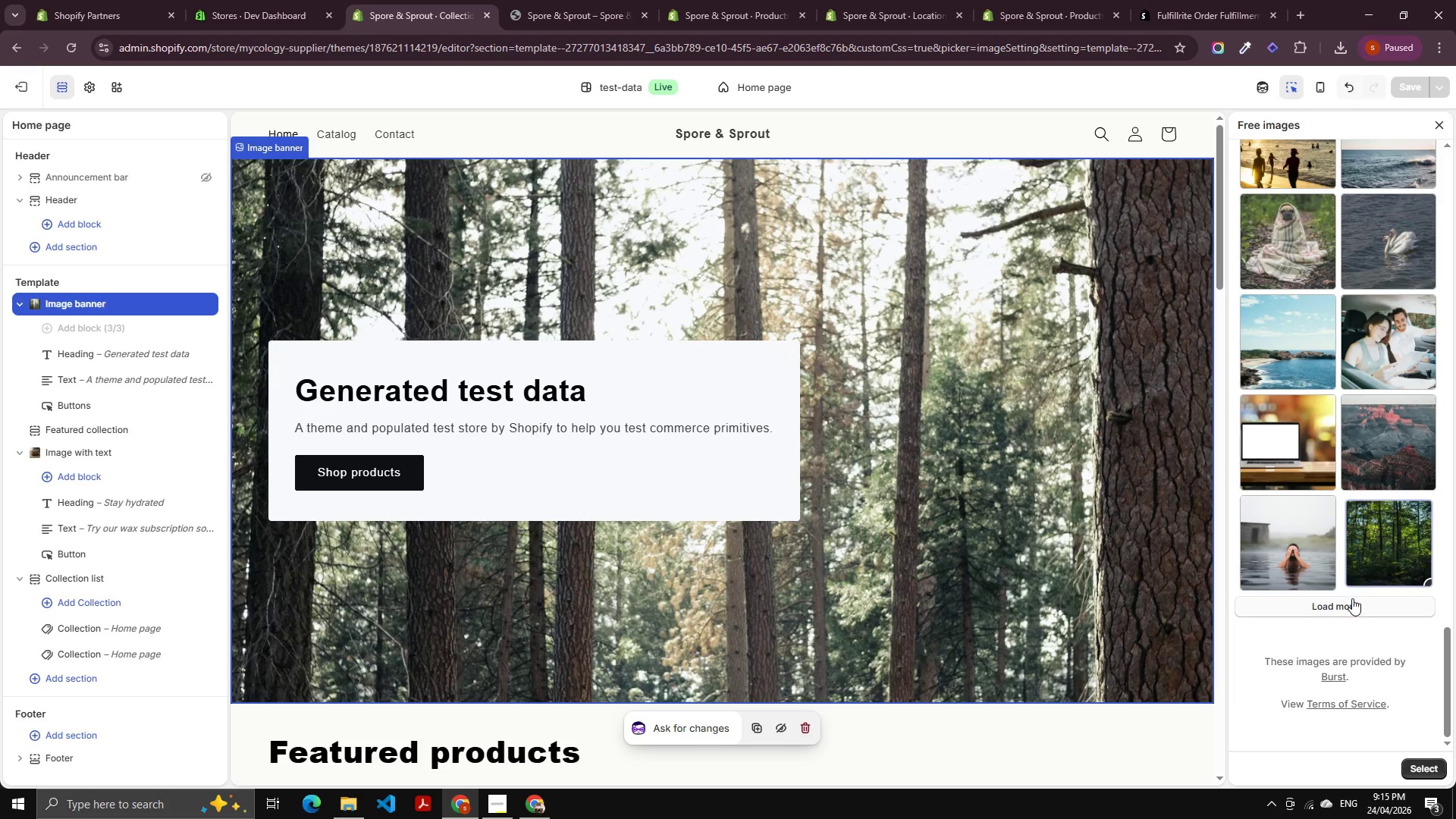 
left_click([1346, 603])
 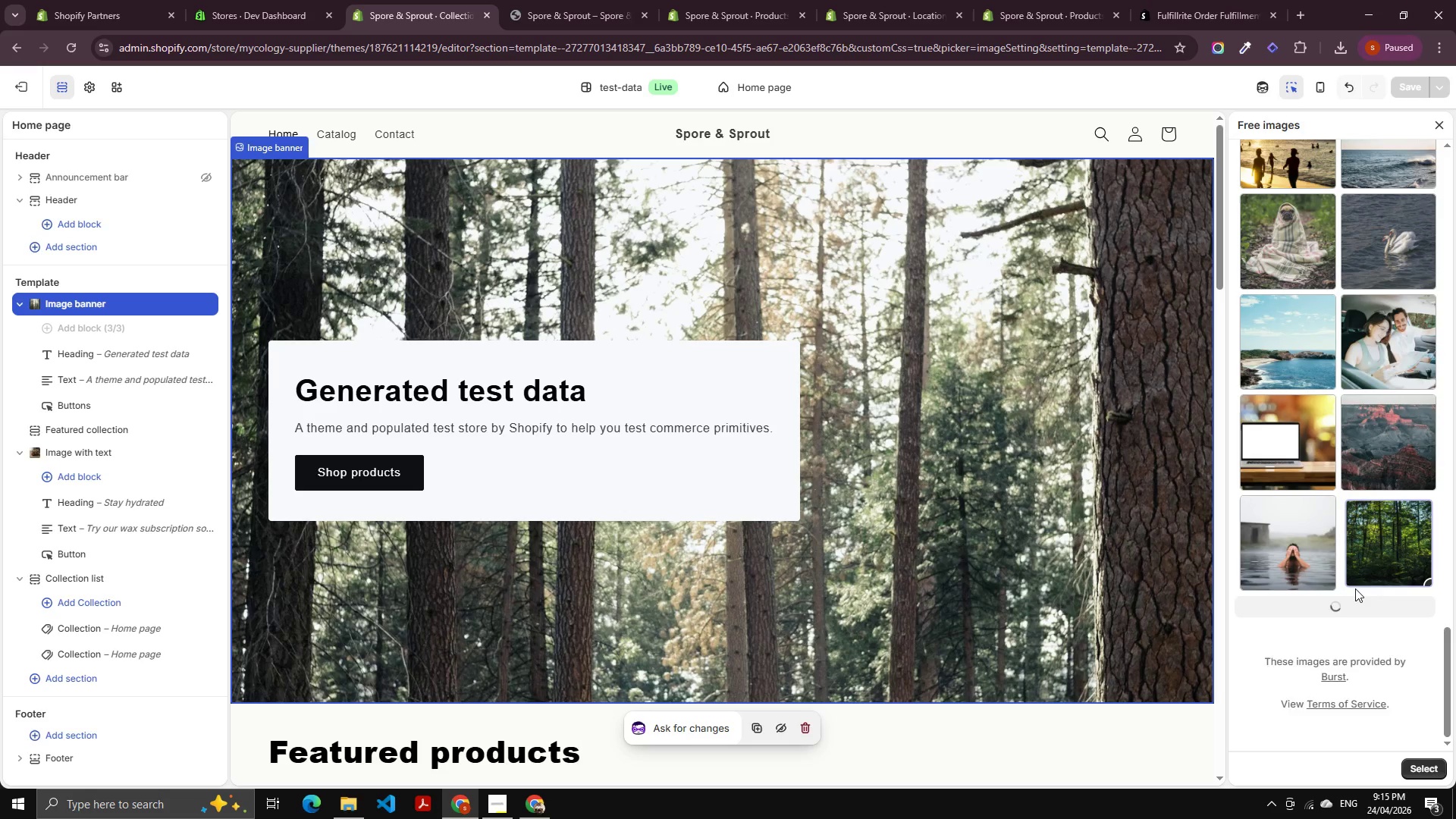 
scroll: coordinate [1316, 581], scroll_direction: down, amount: 18.0
 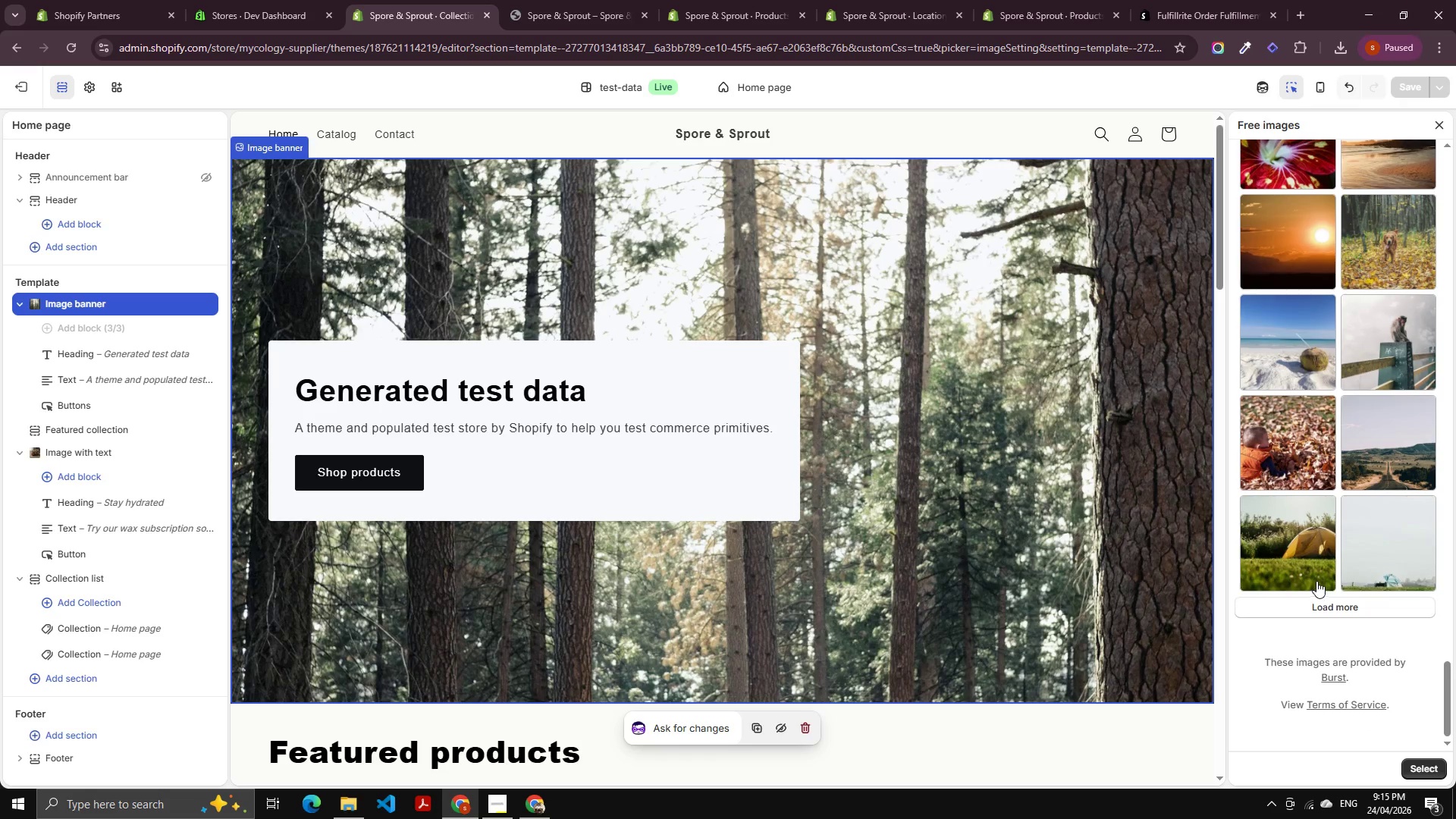 
scroll: coordinate [1314, 579], scroll_direction: up, amount: 7.0
 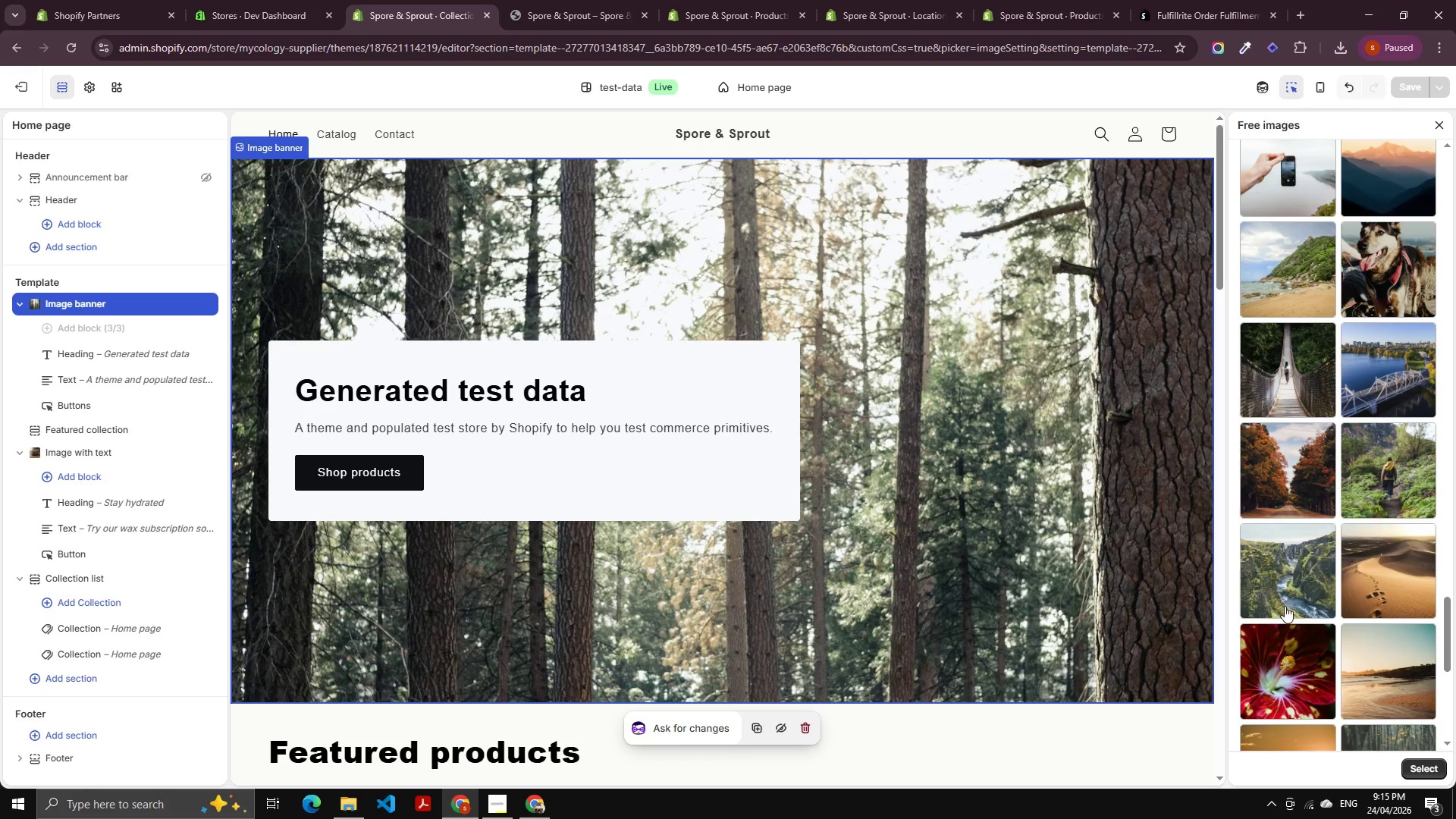 
left_click([1305, 468])
 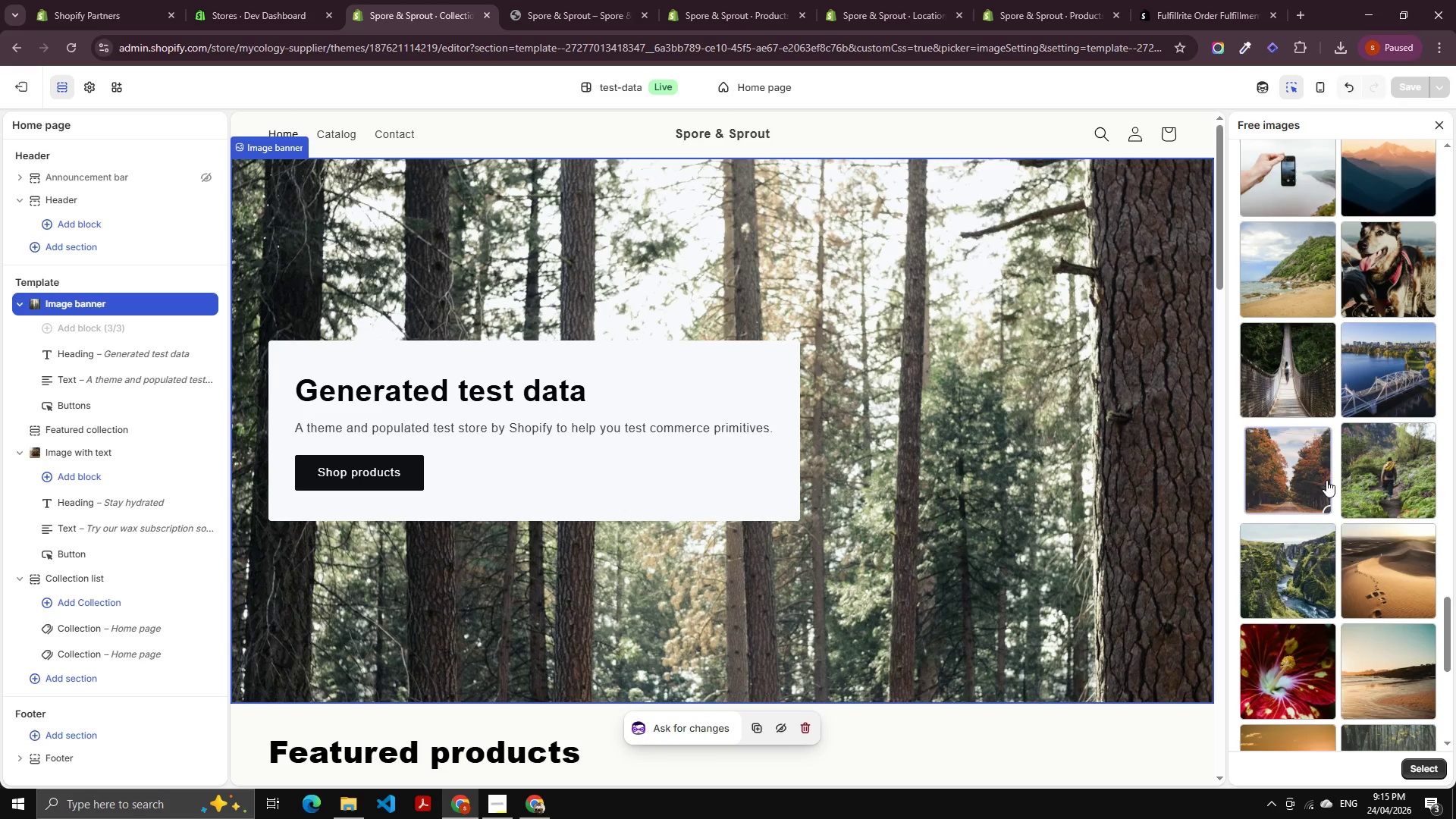 
scroll: coordinate [1330, 483], scroll_direction: up, amount: 1.0
 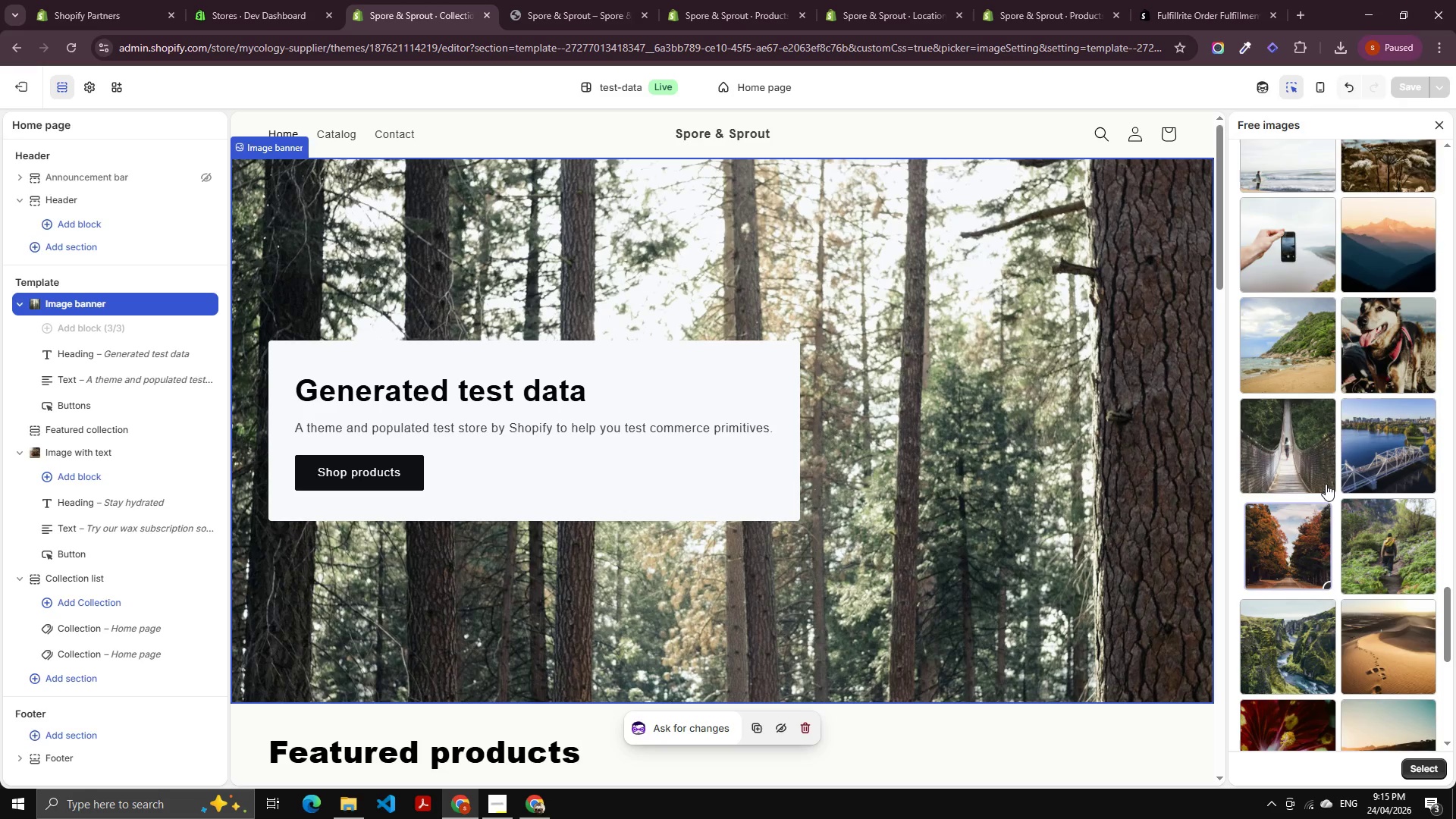 
scroll: coordinate [1360, 490], scroll_direction: down, amount: 12.0
 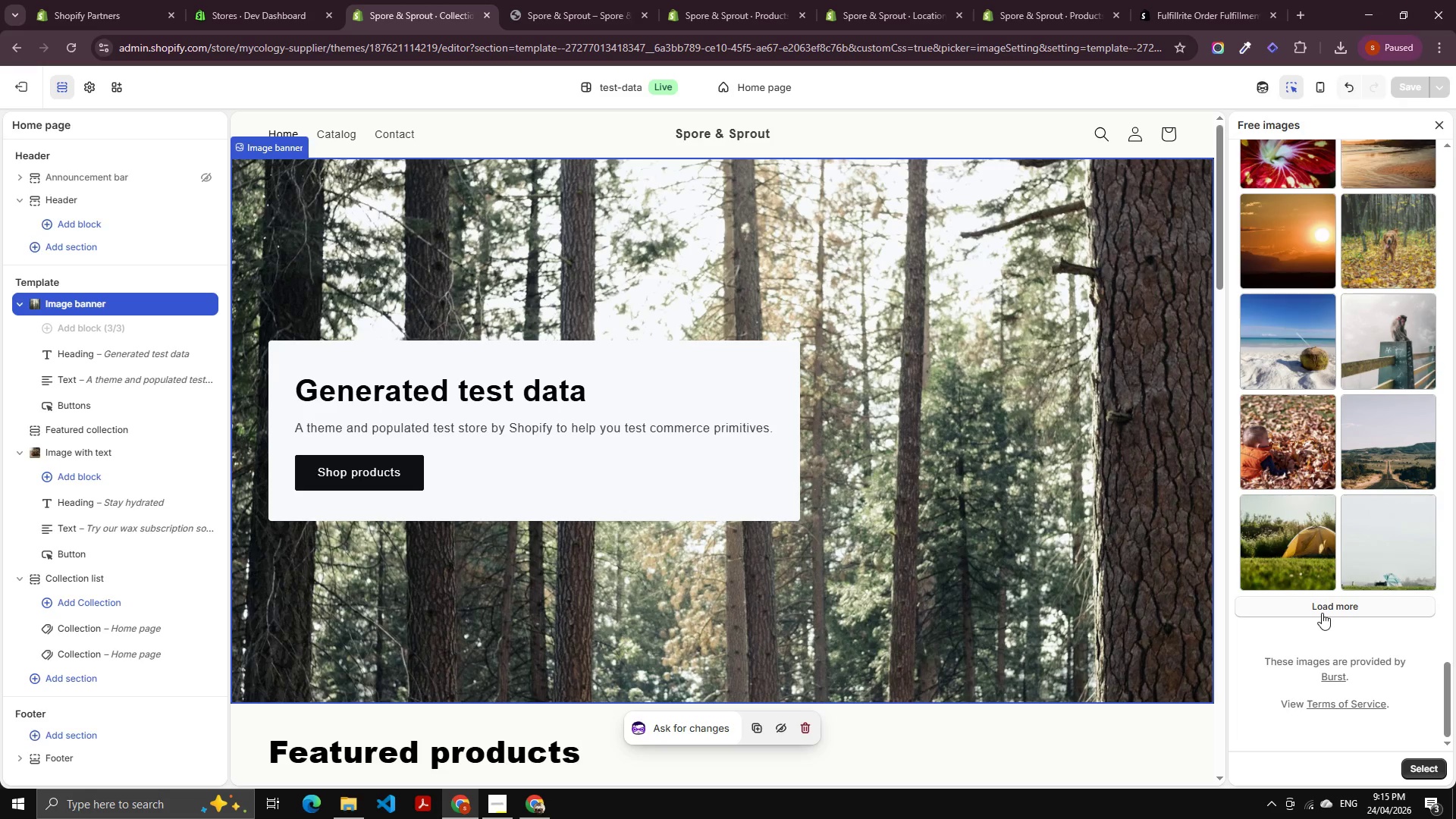 
left_click([1322, 613])
 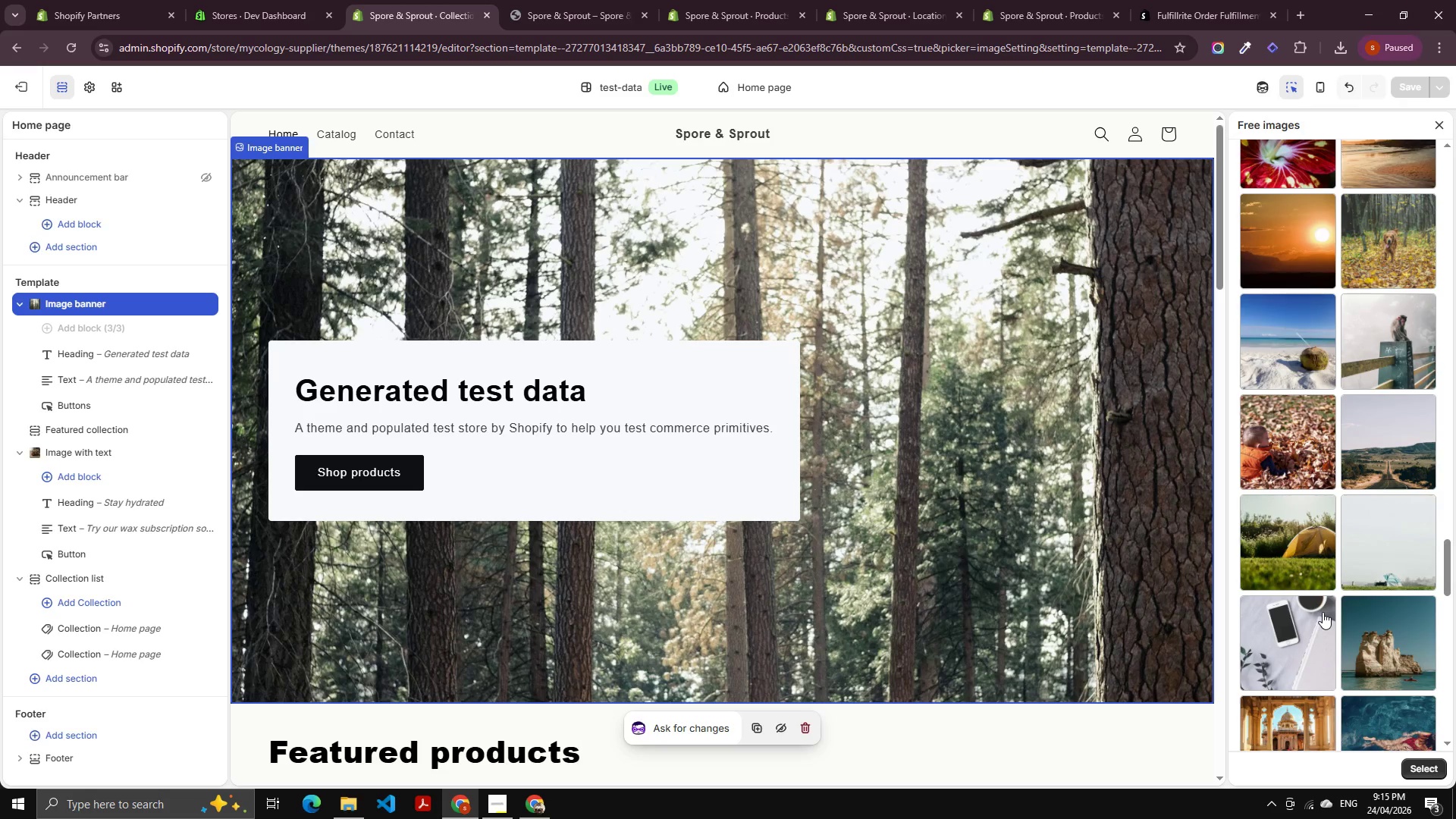 
scroll: coordinate [1298, 550], scroll_direction: down, amount: 13.0
 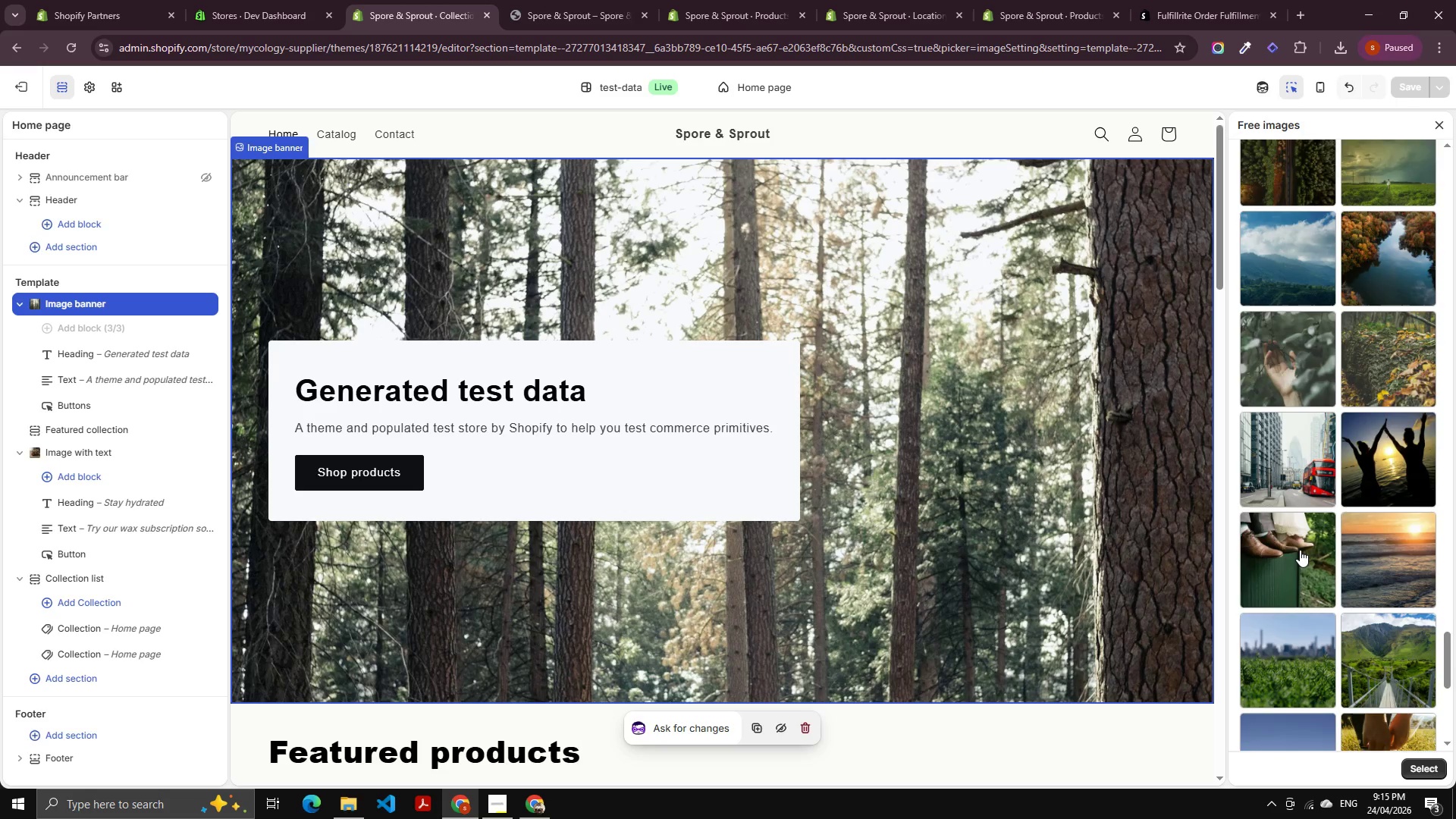 
scroll: coordinate [1300, 550], scroll_direction: down, amount: 3.0
 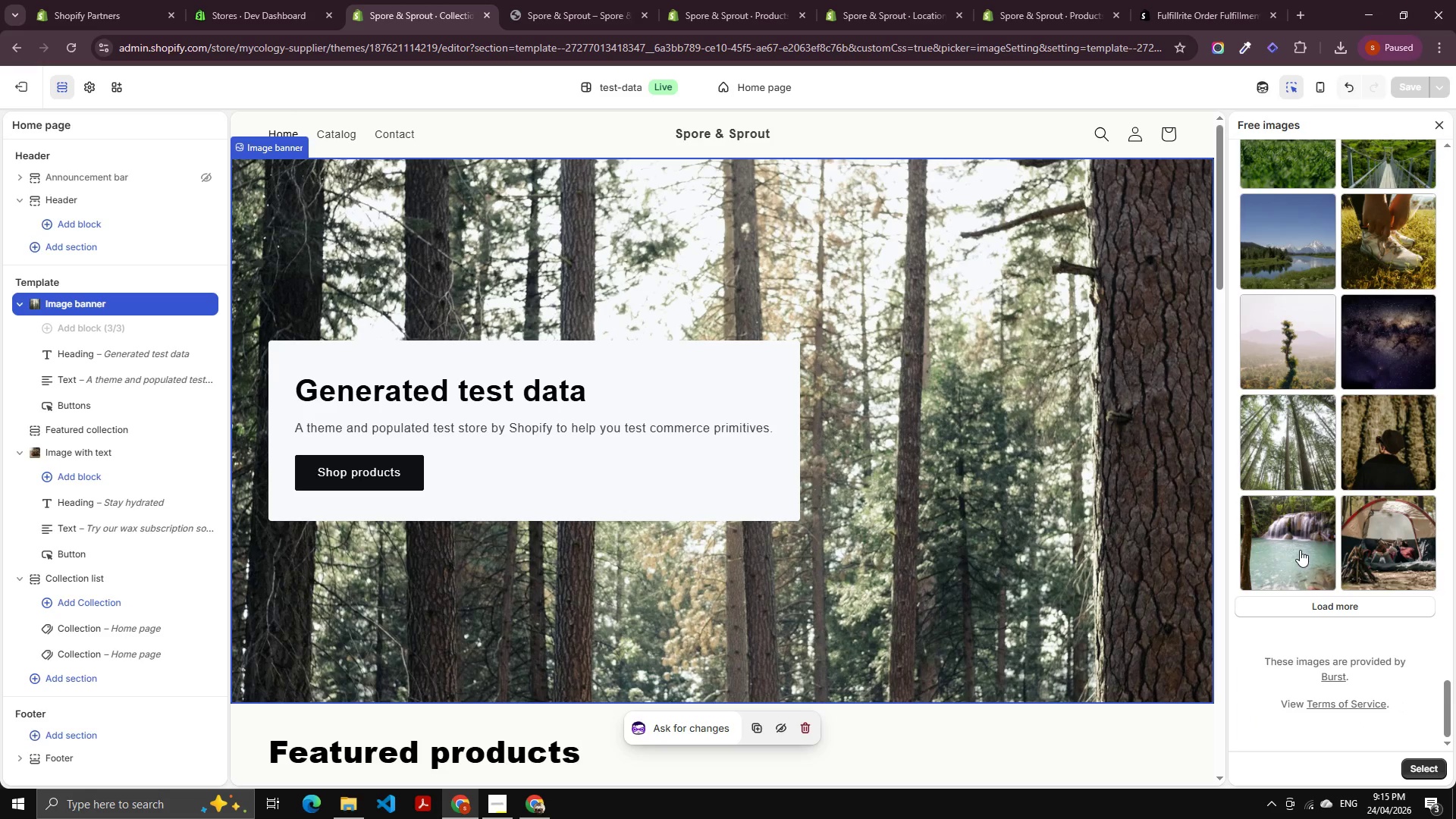 
scroll: coordinate [1321, 488], scroll_direction: up, amount: 10.0
 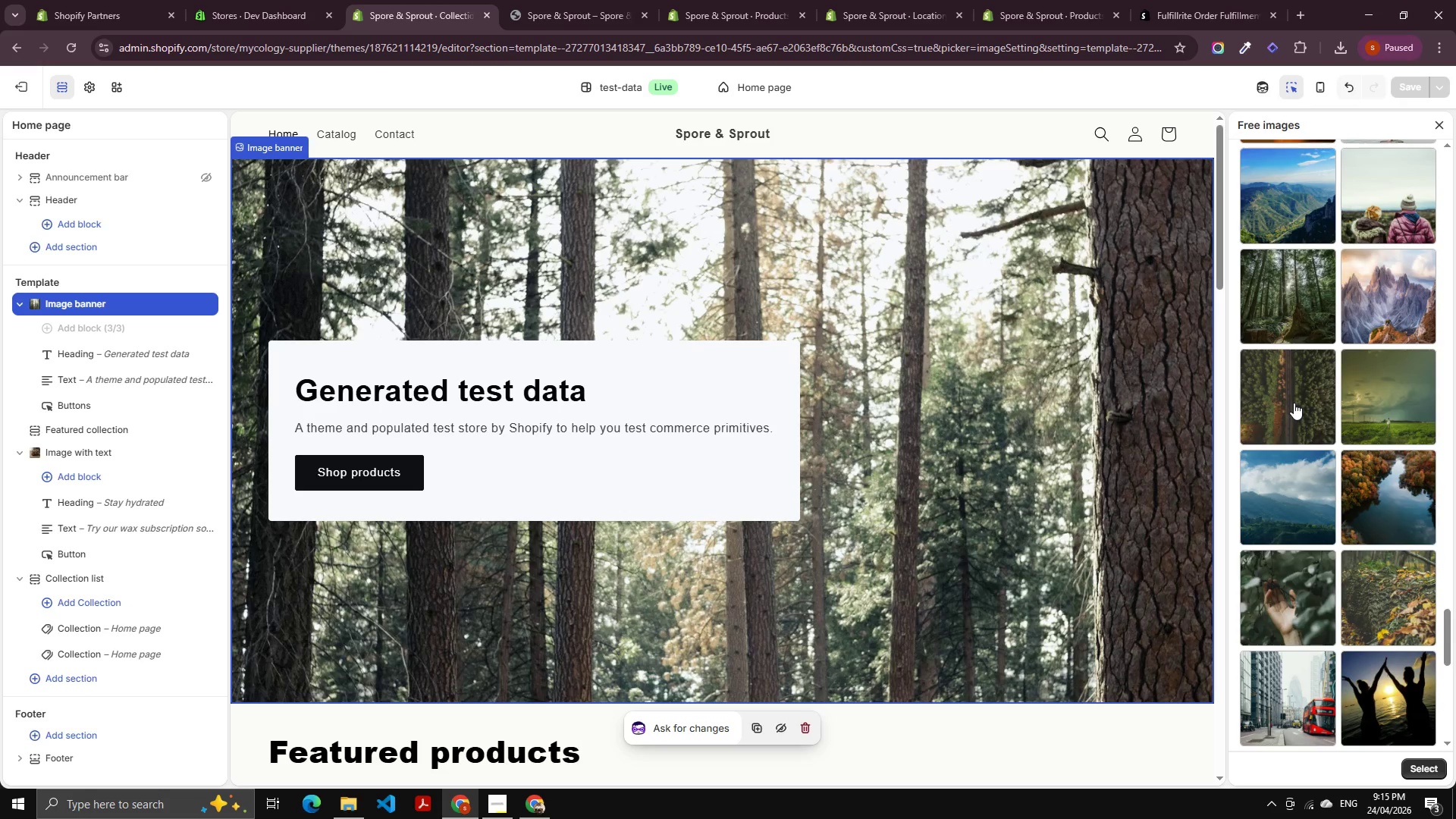 
left_click([1294, 403])
 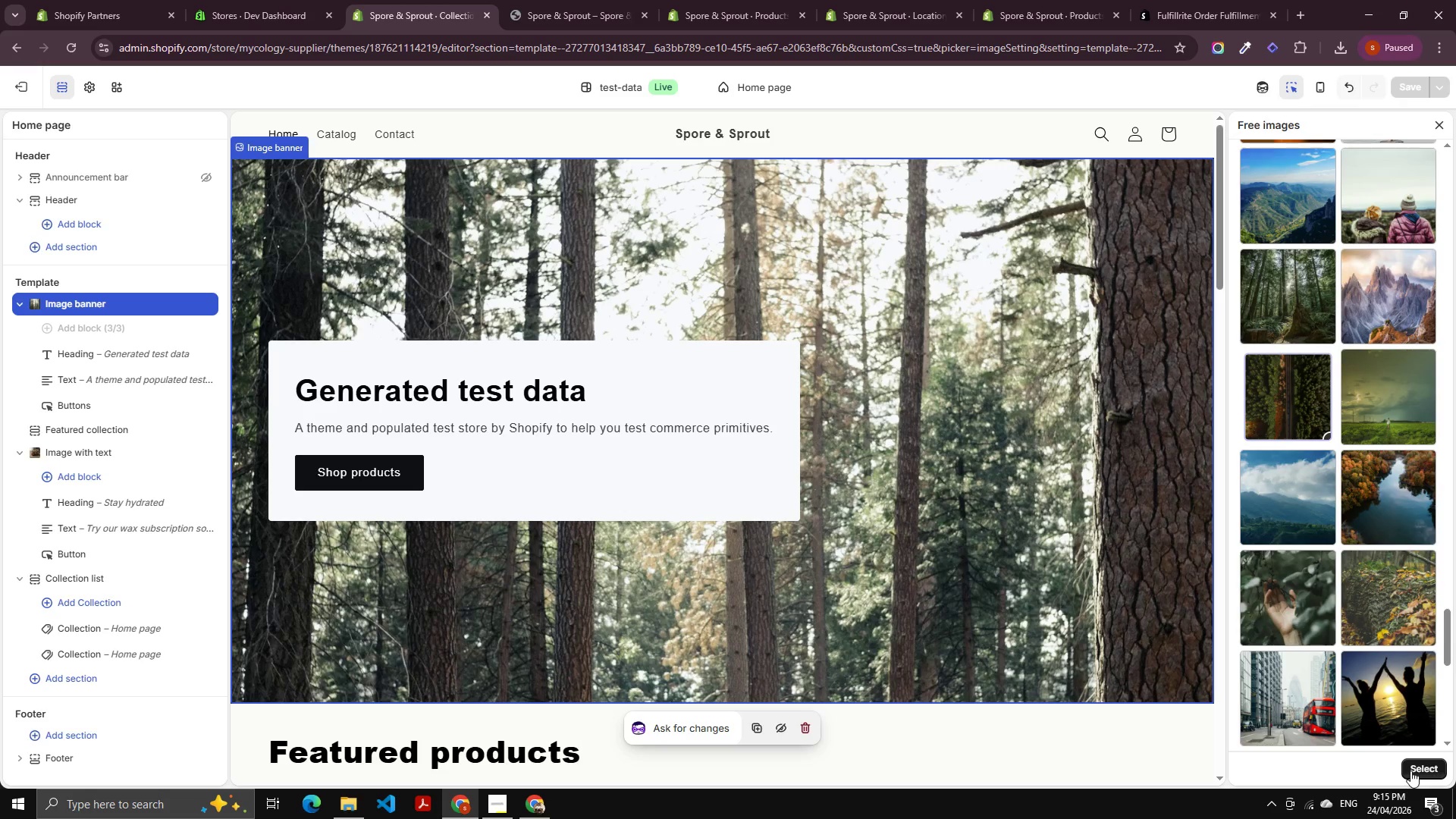 
left_click([1407, 767])
 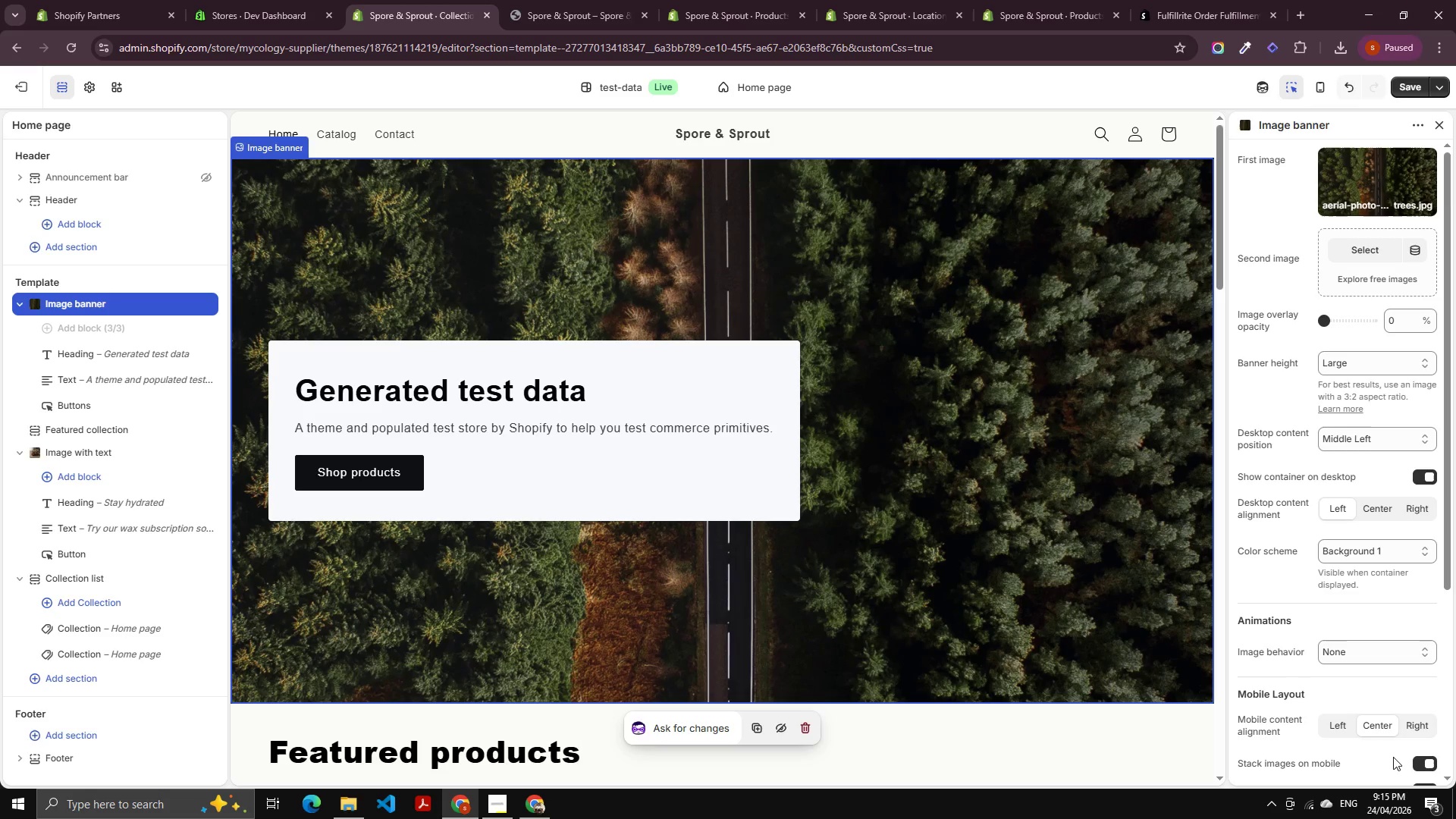 
wait(16.25)
 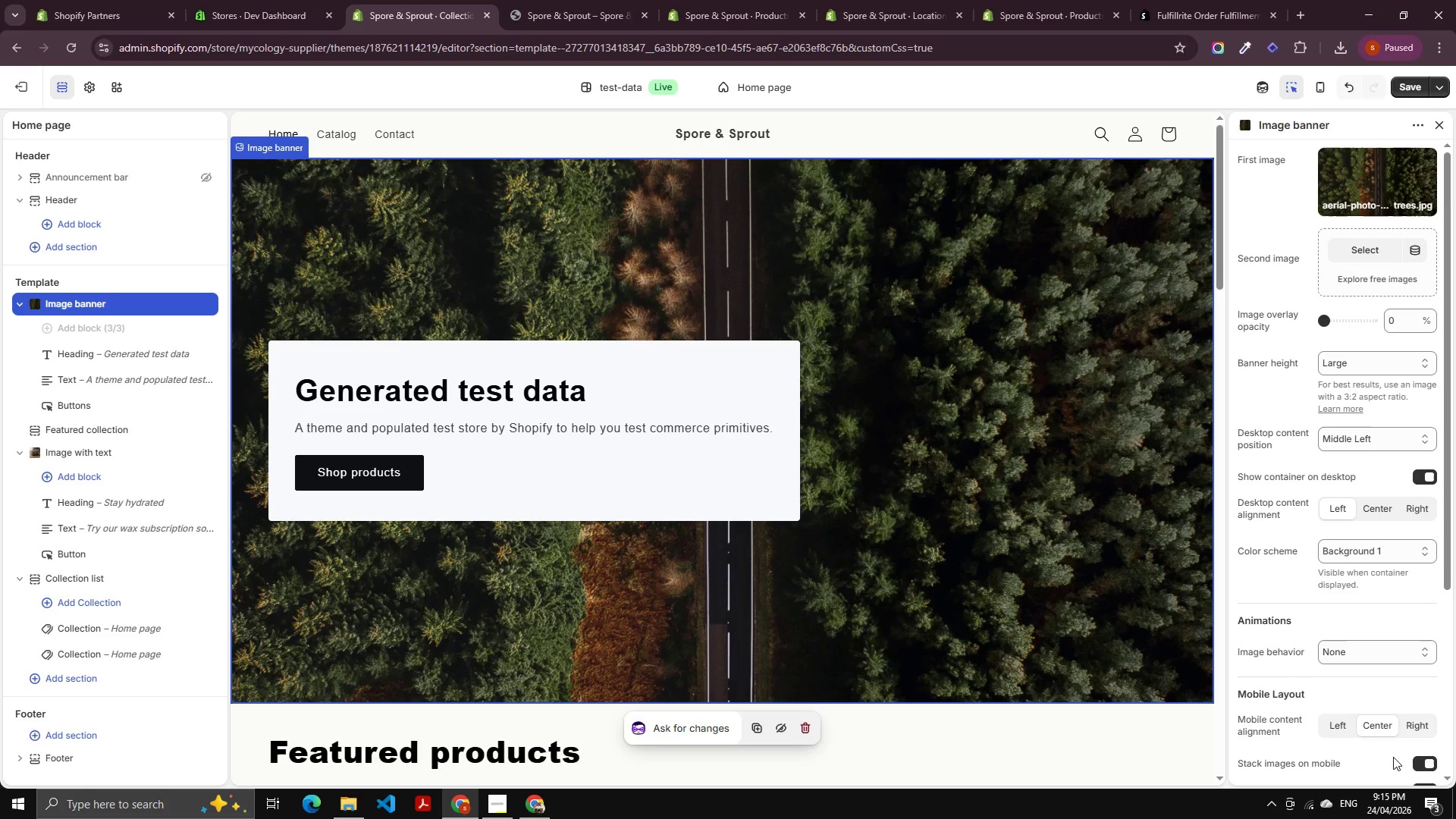 
scroll: coordinate [665, 314], scroll_direction: down, amount: 27.0
 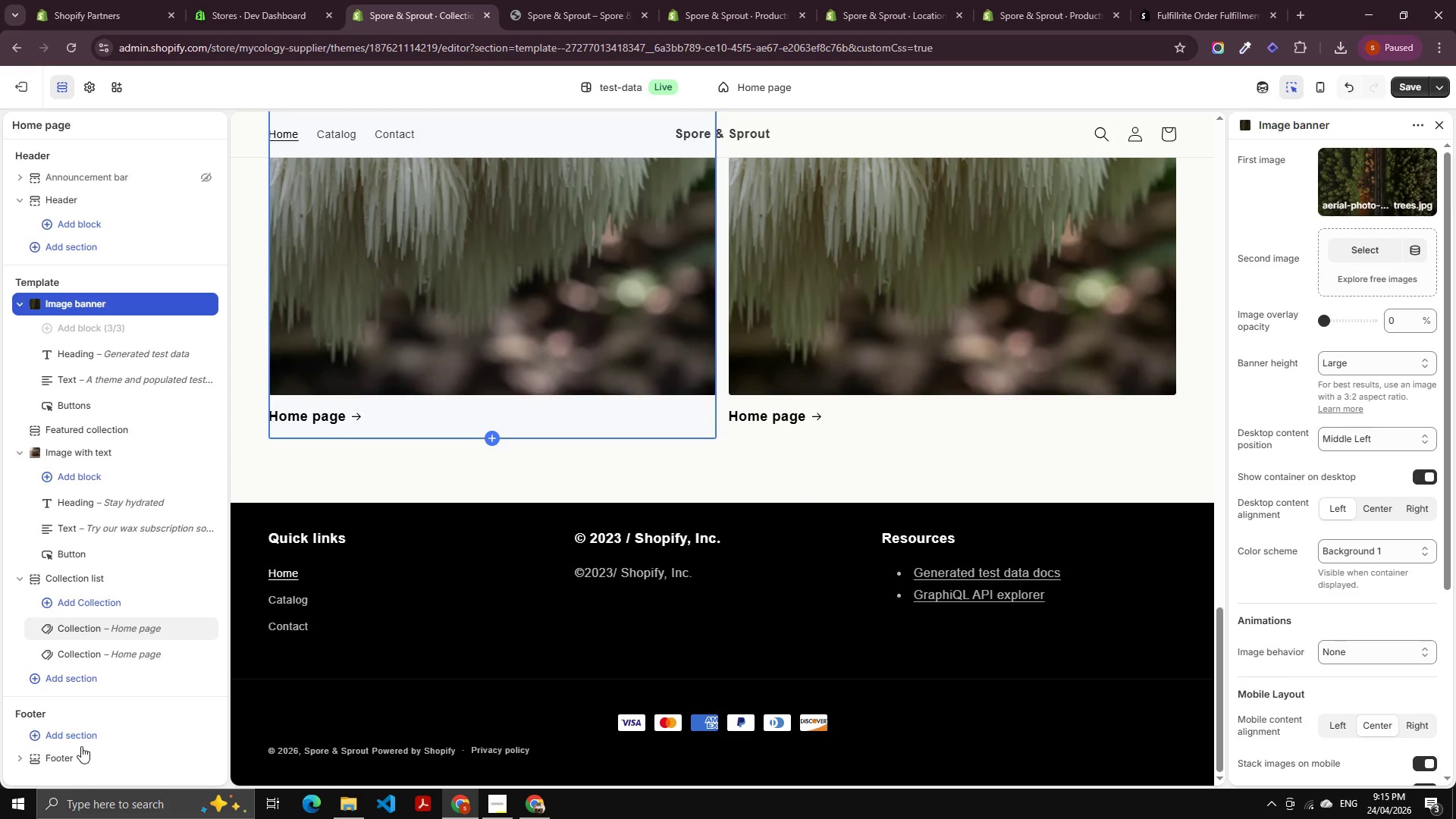 
left_click([75, 756])
 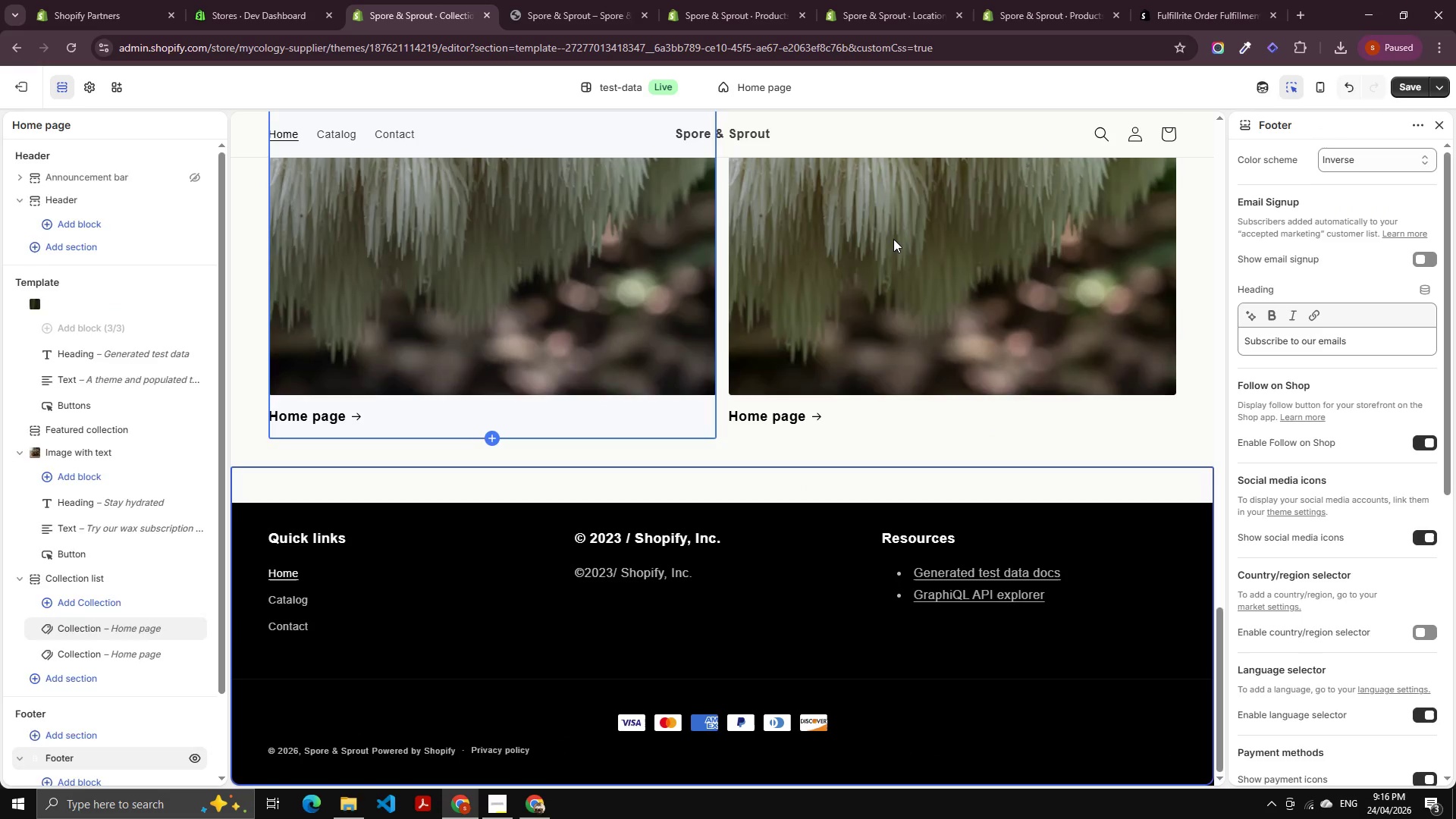 
scroll: coordinate [1391, 322], scroll_direction: down, amount: 8.0
 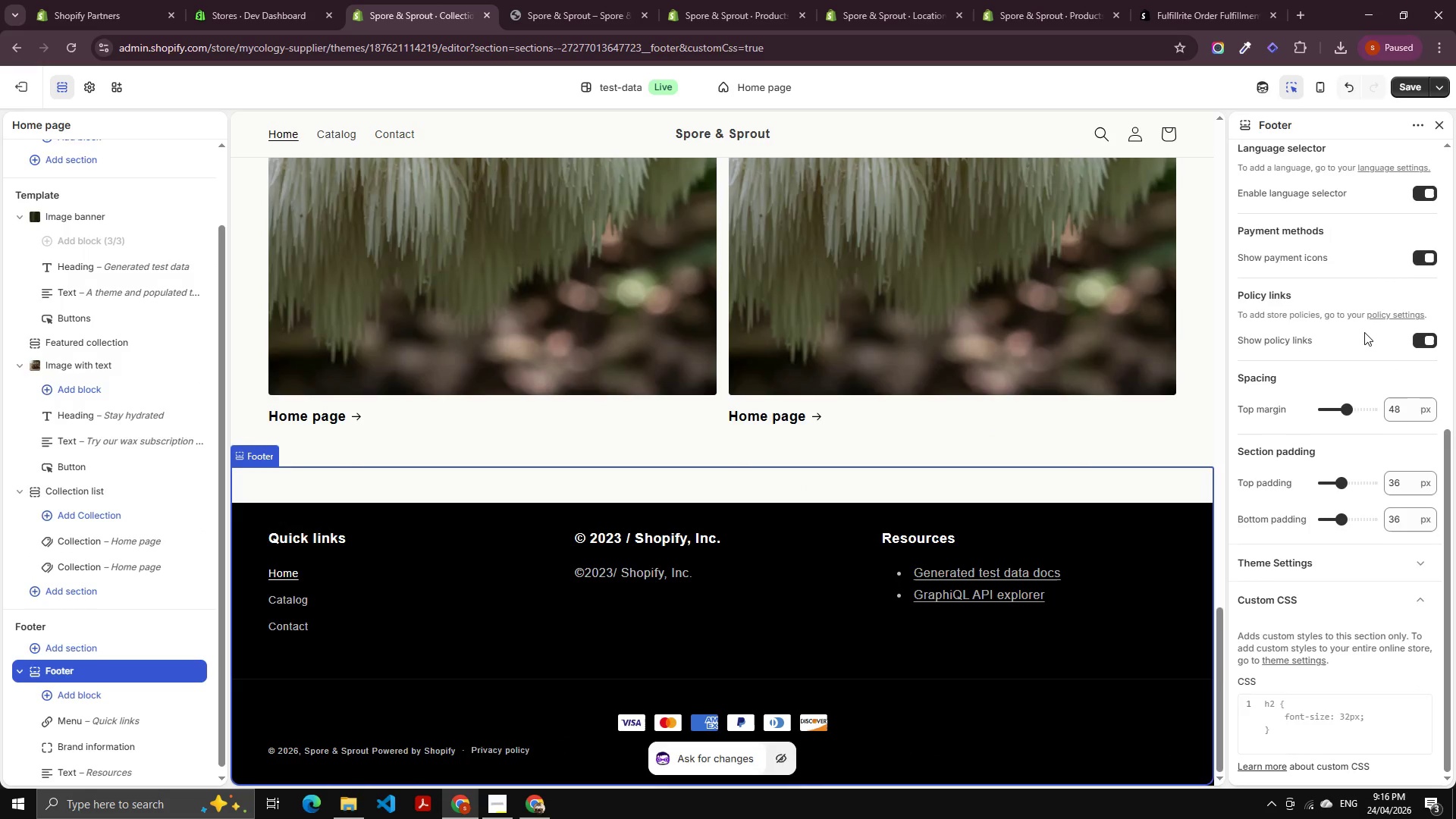 
scroll: coordinate [1364, 331], scroll_direction: up, amount: 14.0
 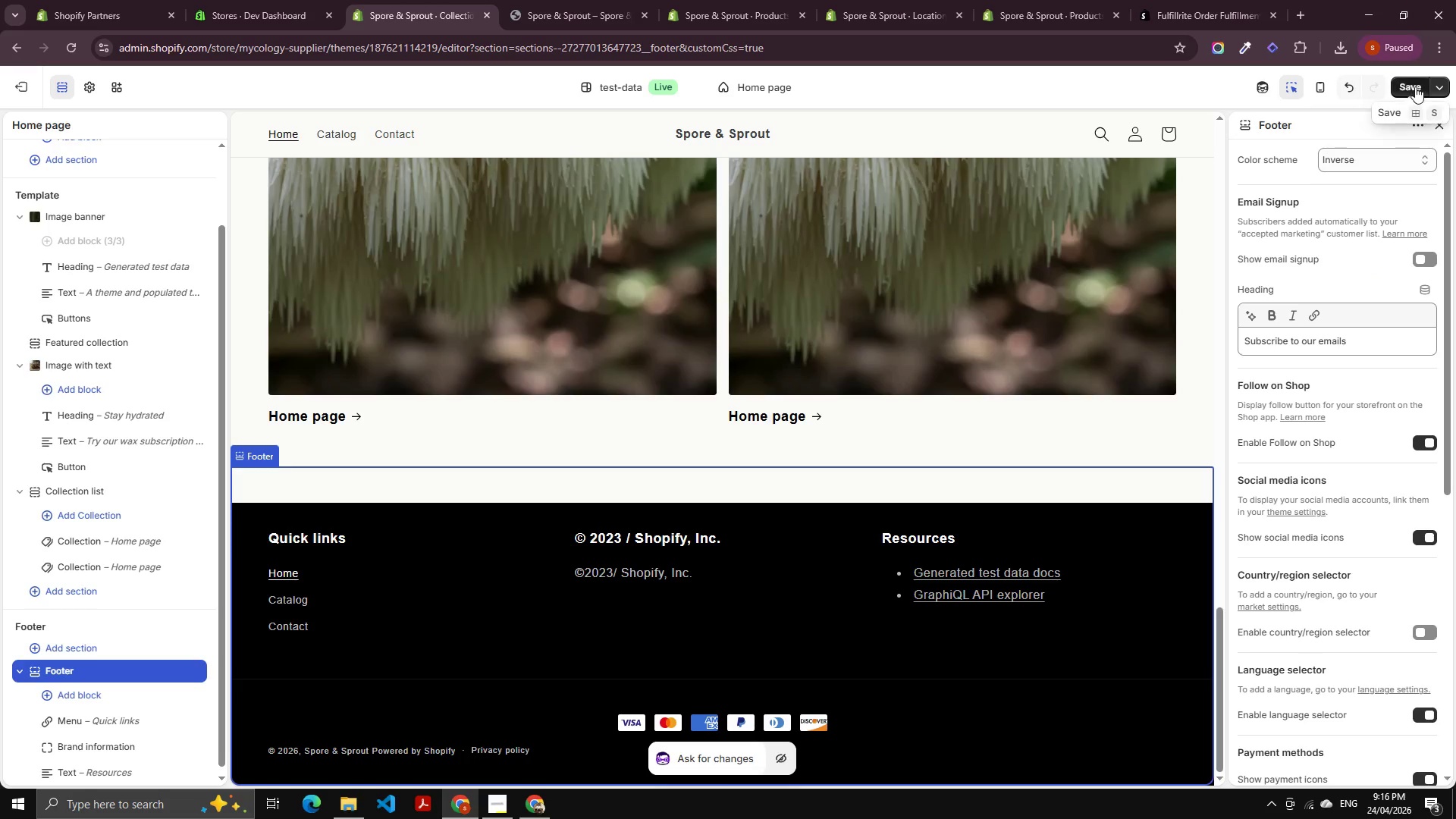 
left_click([1415, 86])
 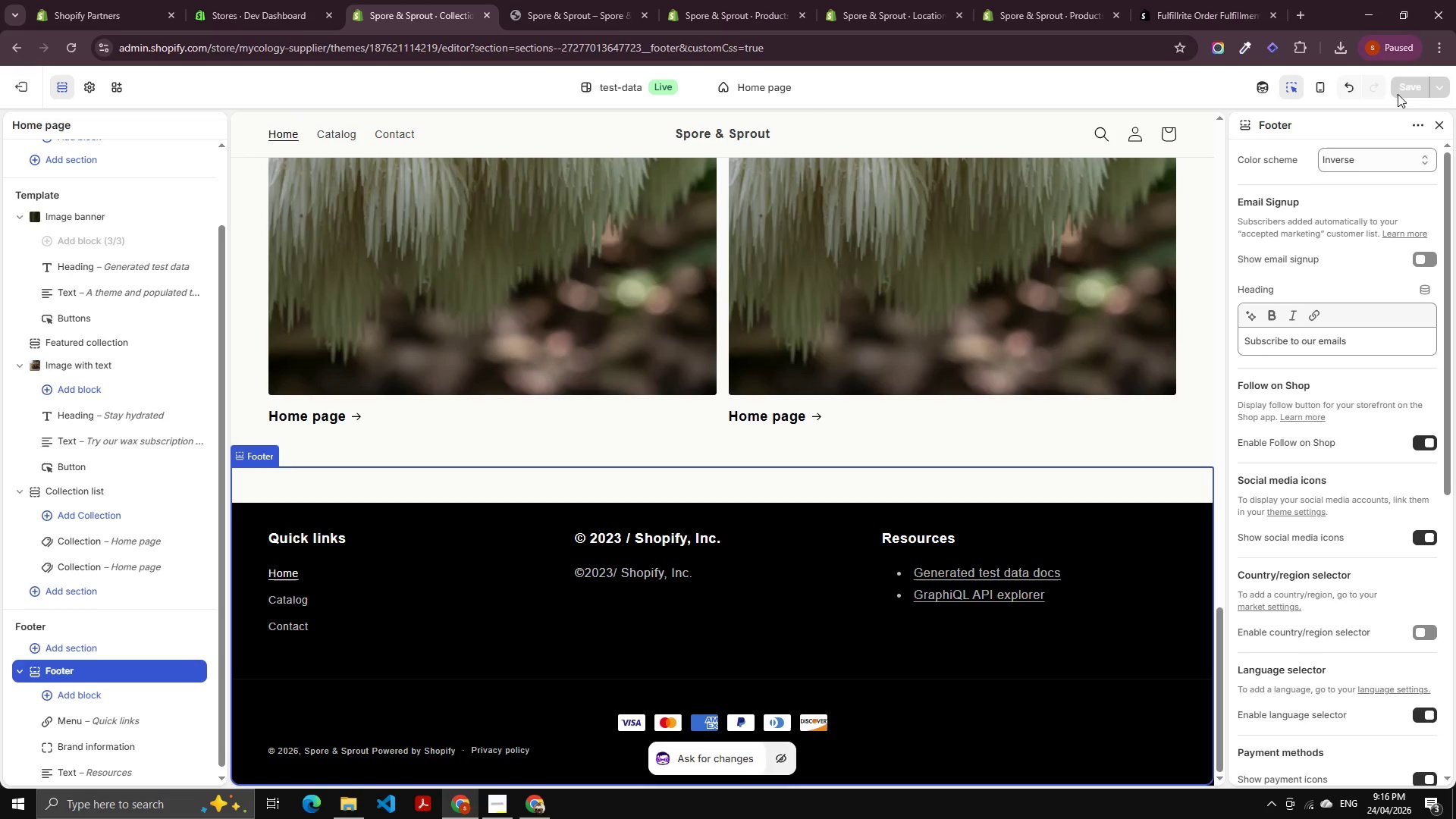 
wait(26.19)
 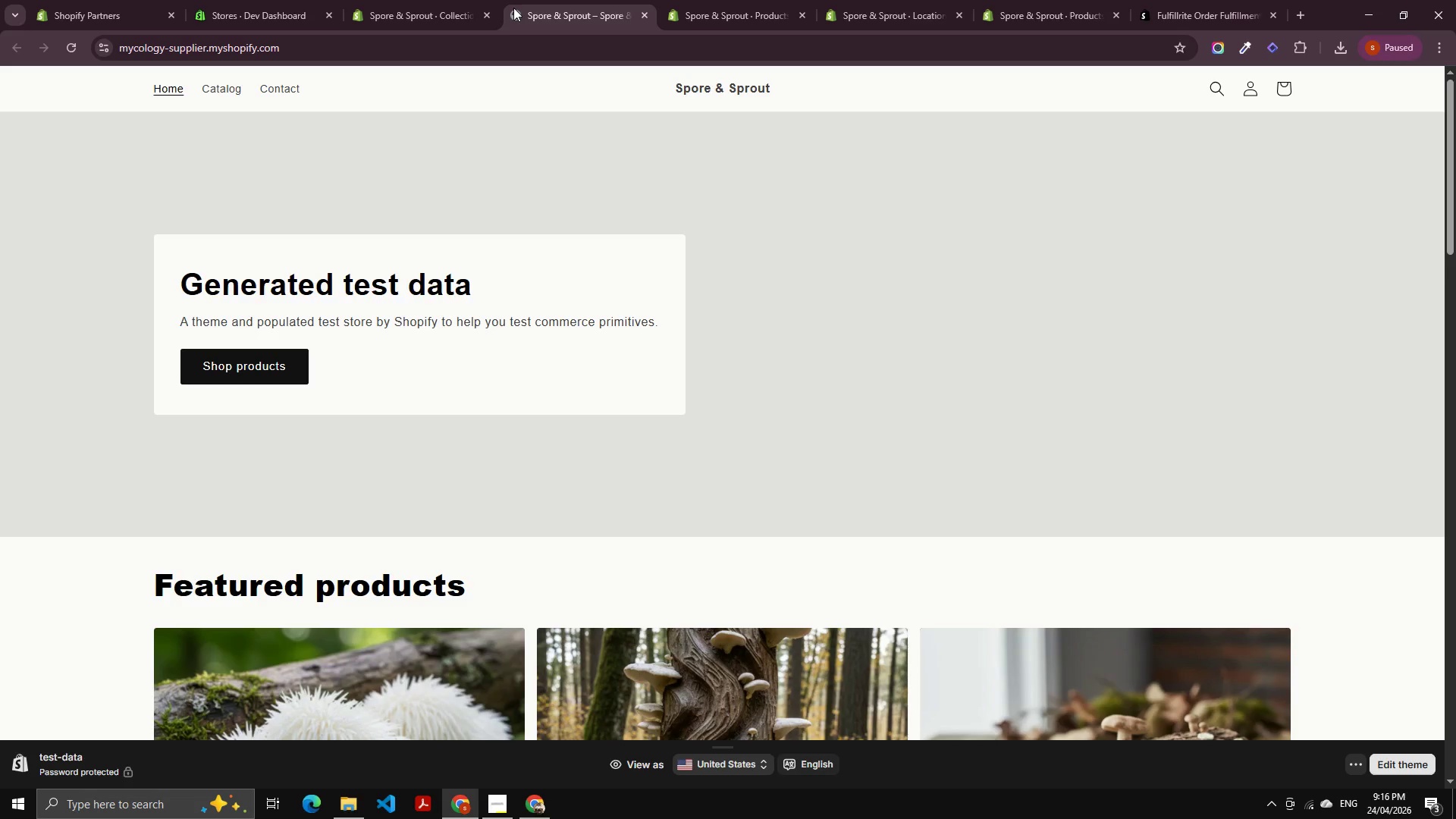 
left_click([513, 8])
 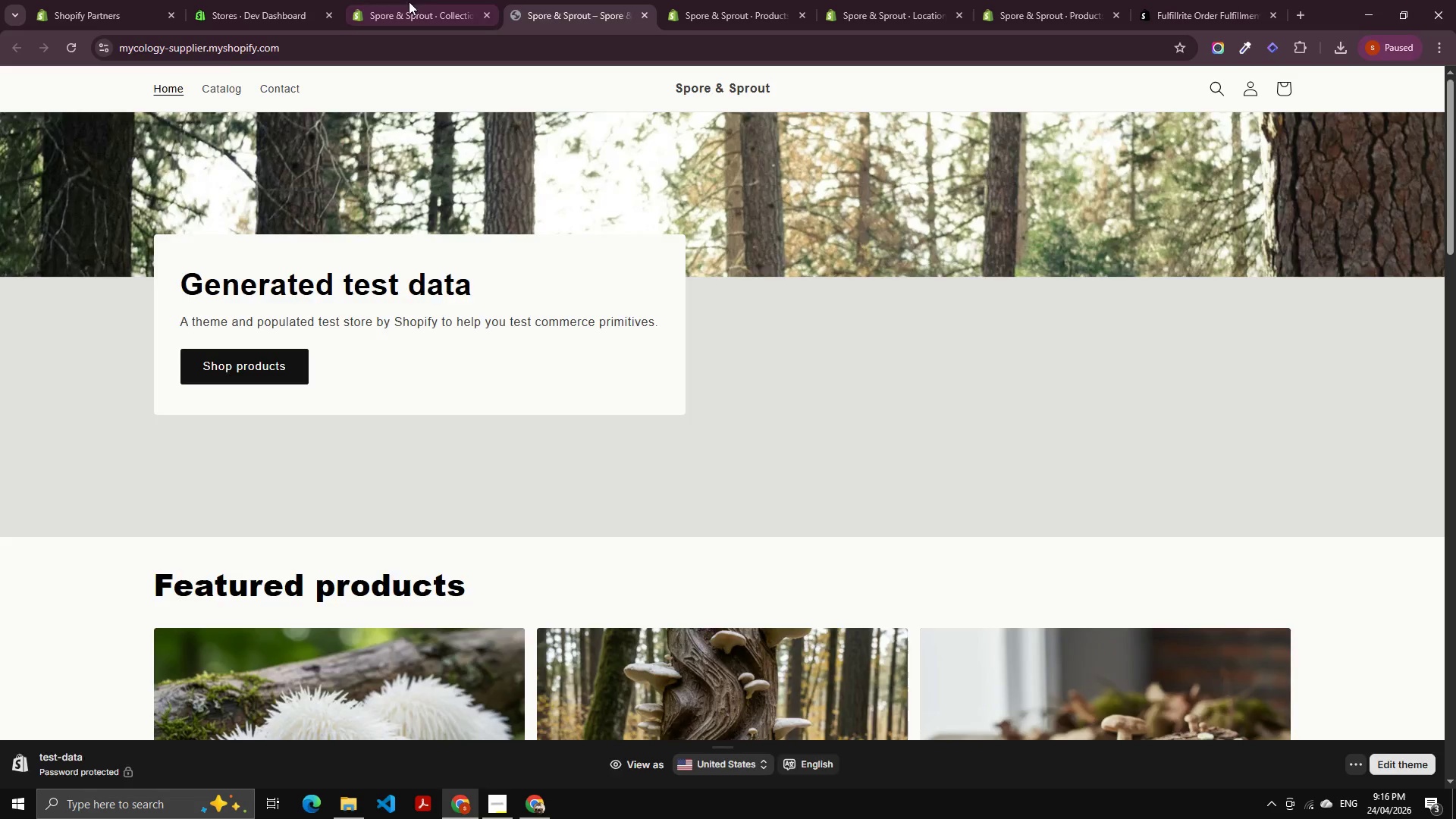 
scroll: coordinate [558, 21], scroll_direction: up, amount: 5.0
 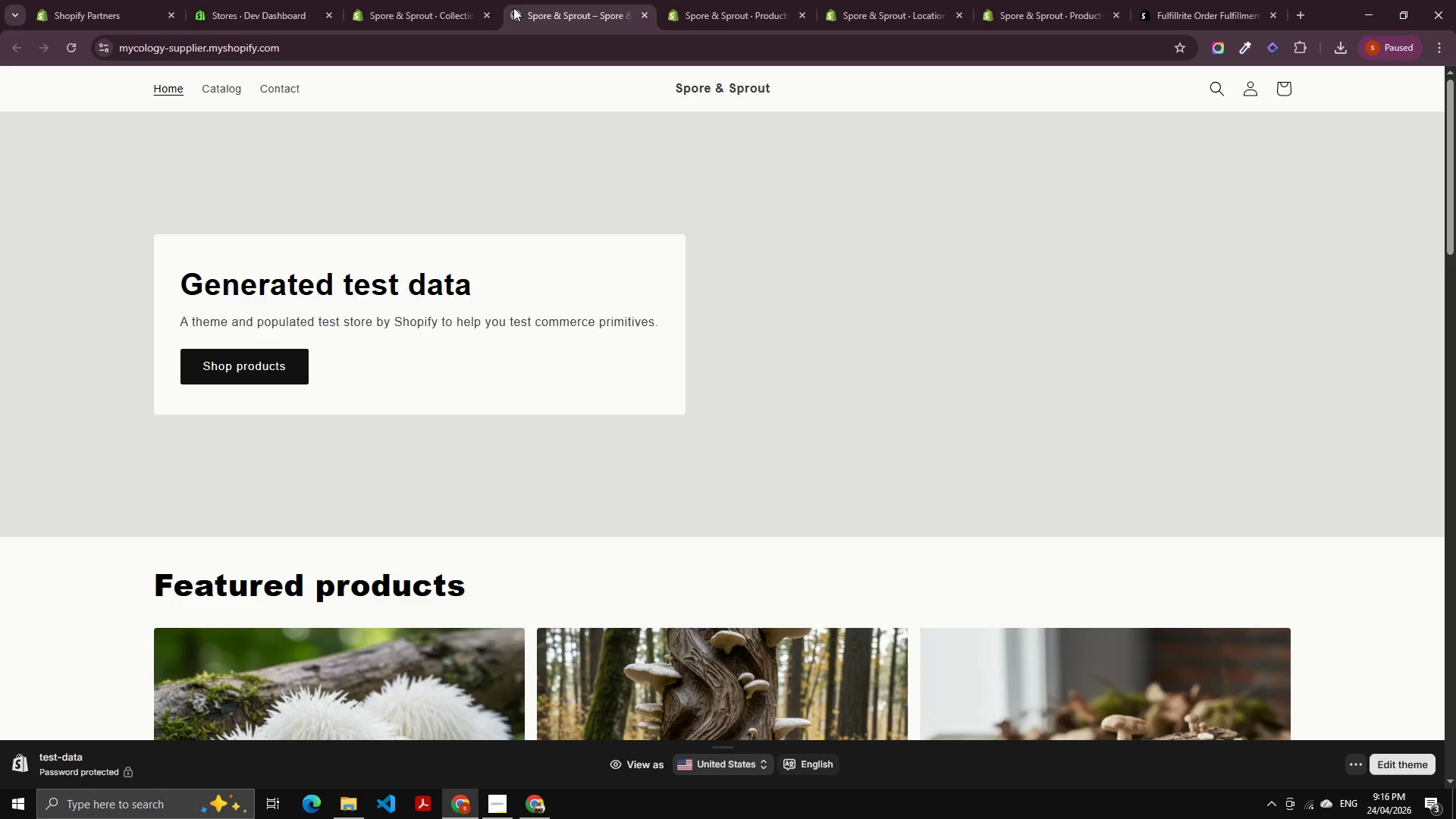 
double_click([385, 2])
 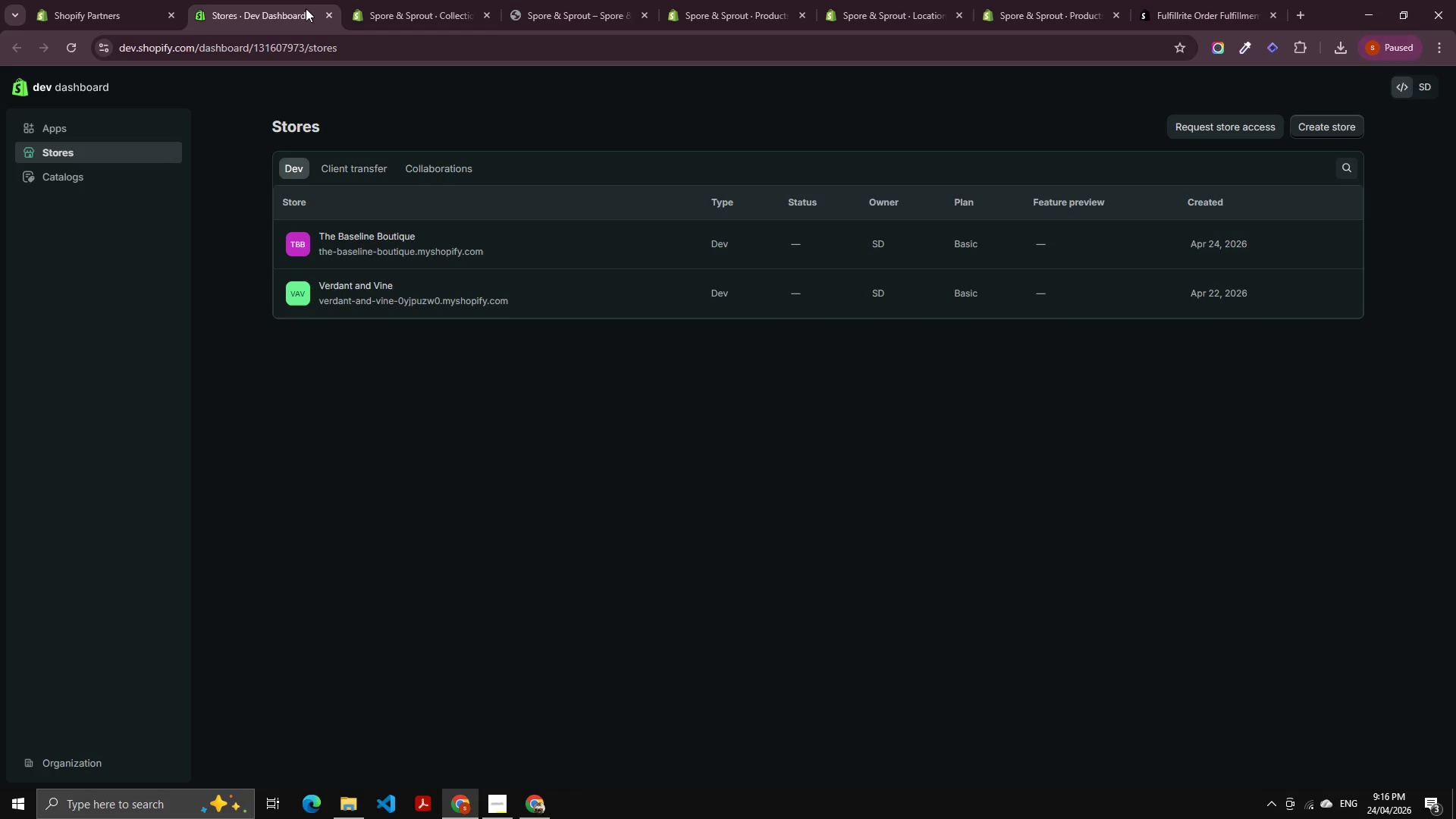 
left_click([383, 15])
 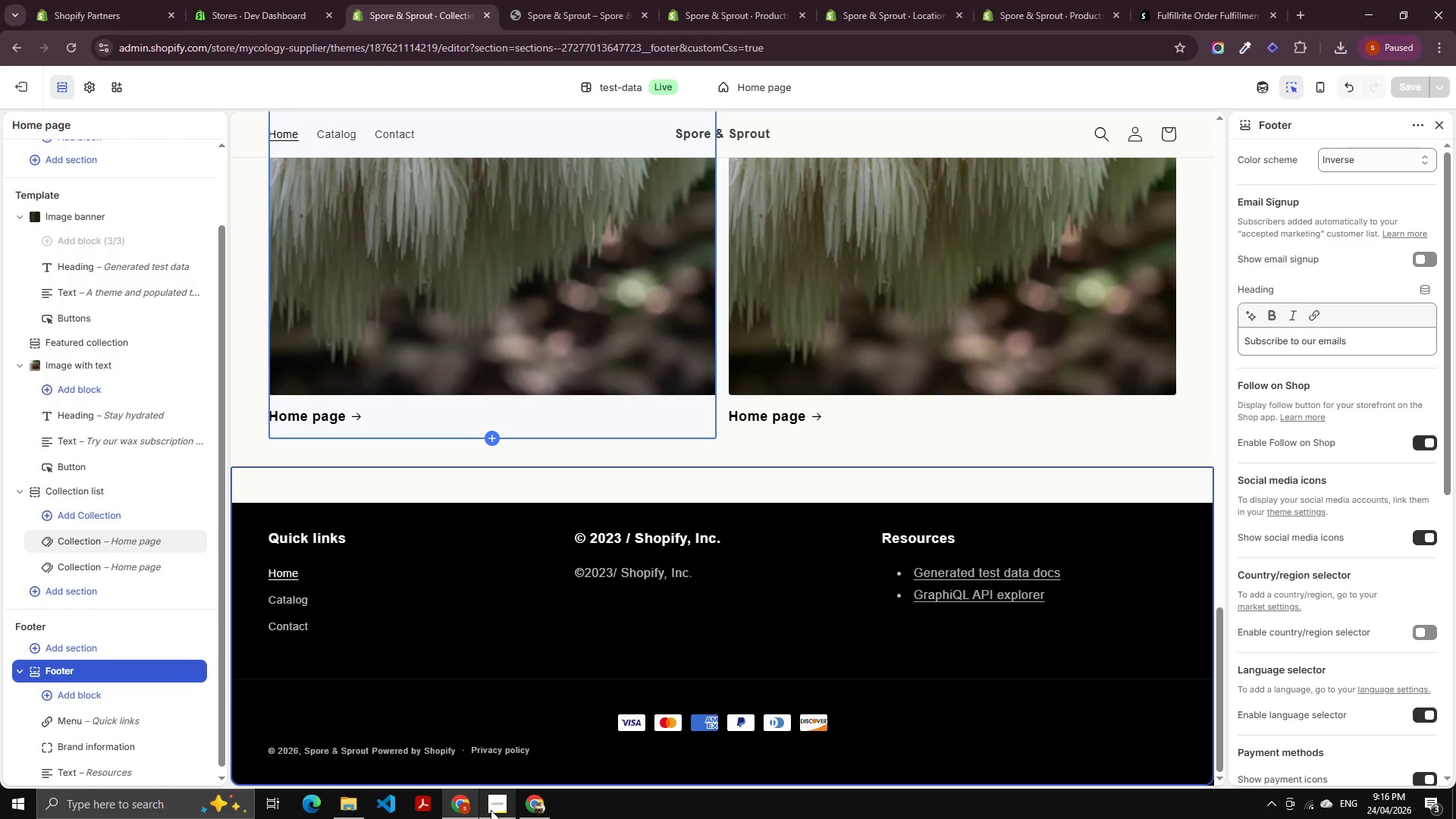 
left_click([491, 810])